 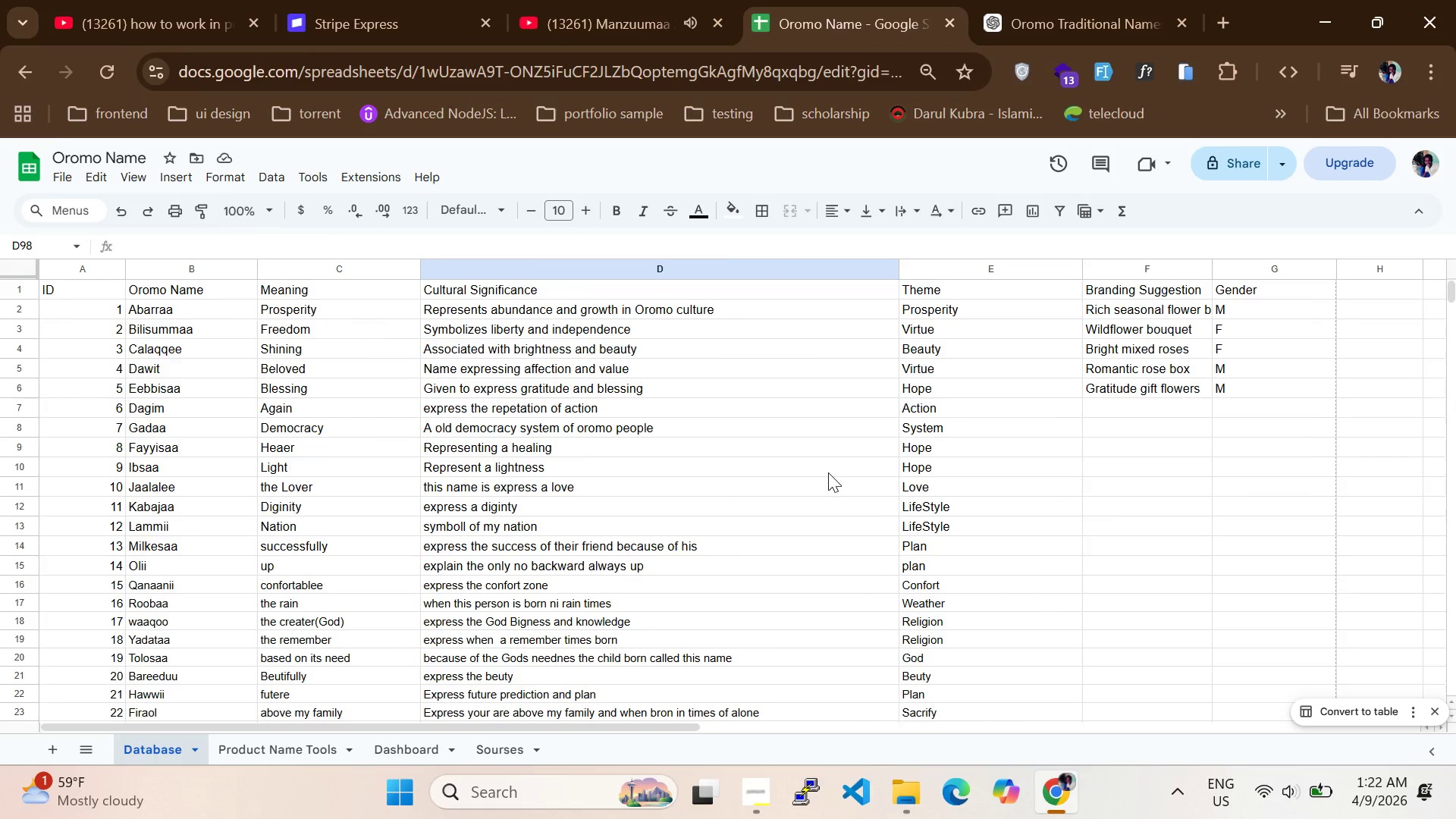 
scroll: coordinate [674, 532], scroll_direction: down, amount: 14.0
 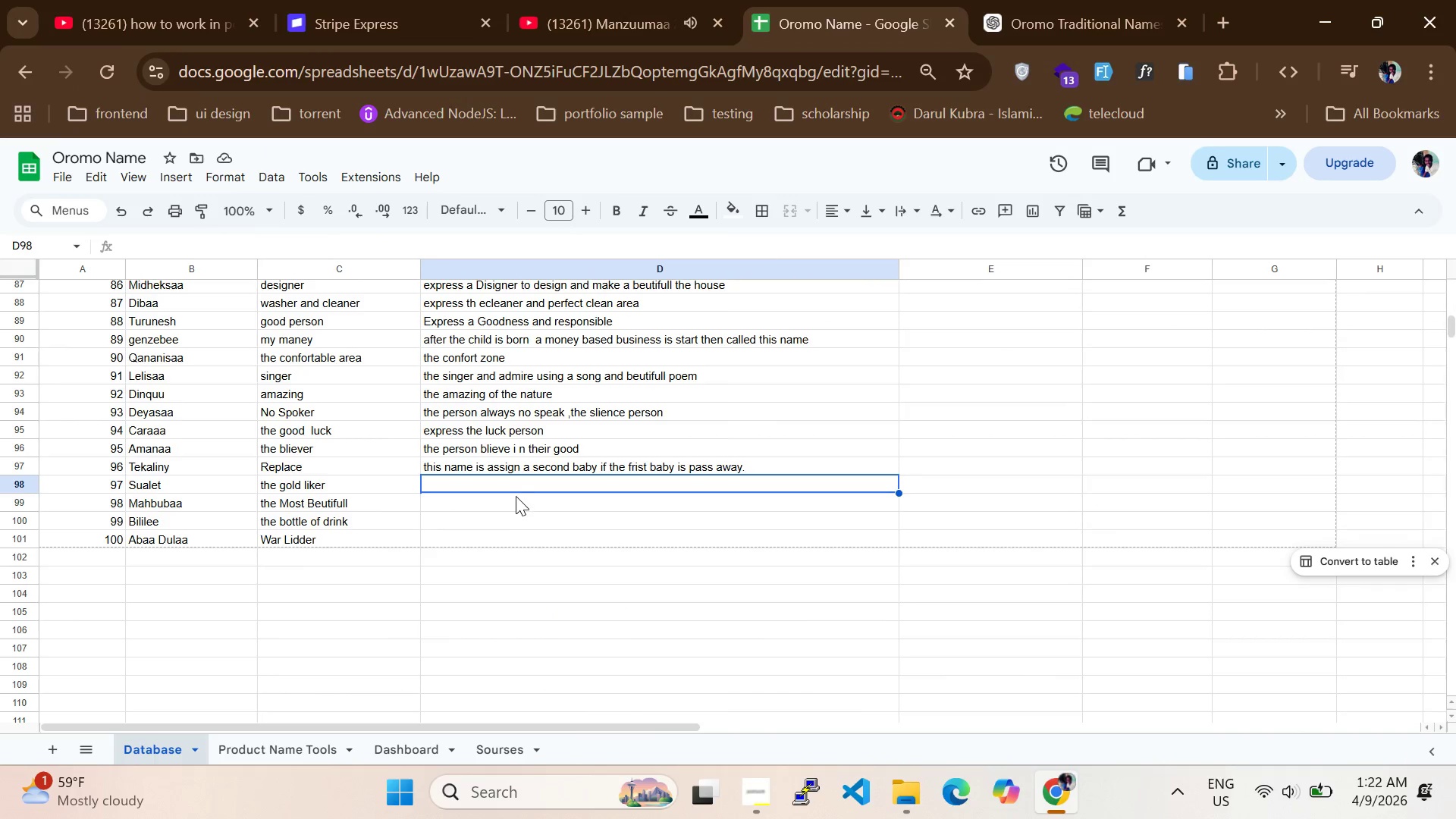 
left_click([516, 487])
 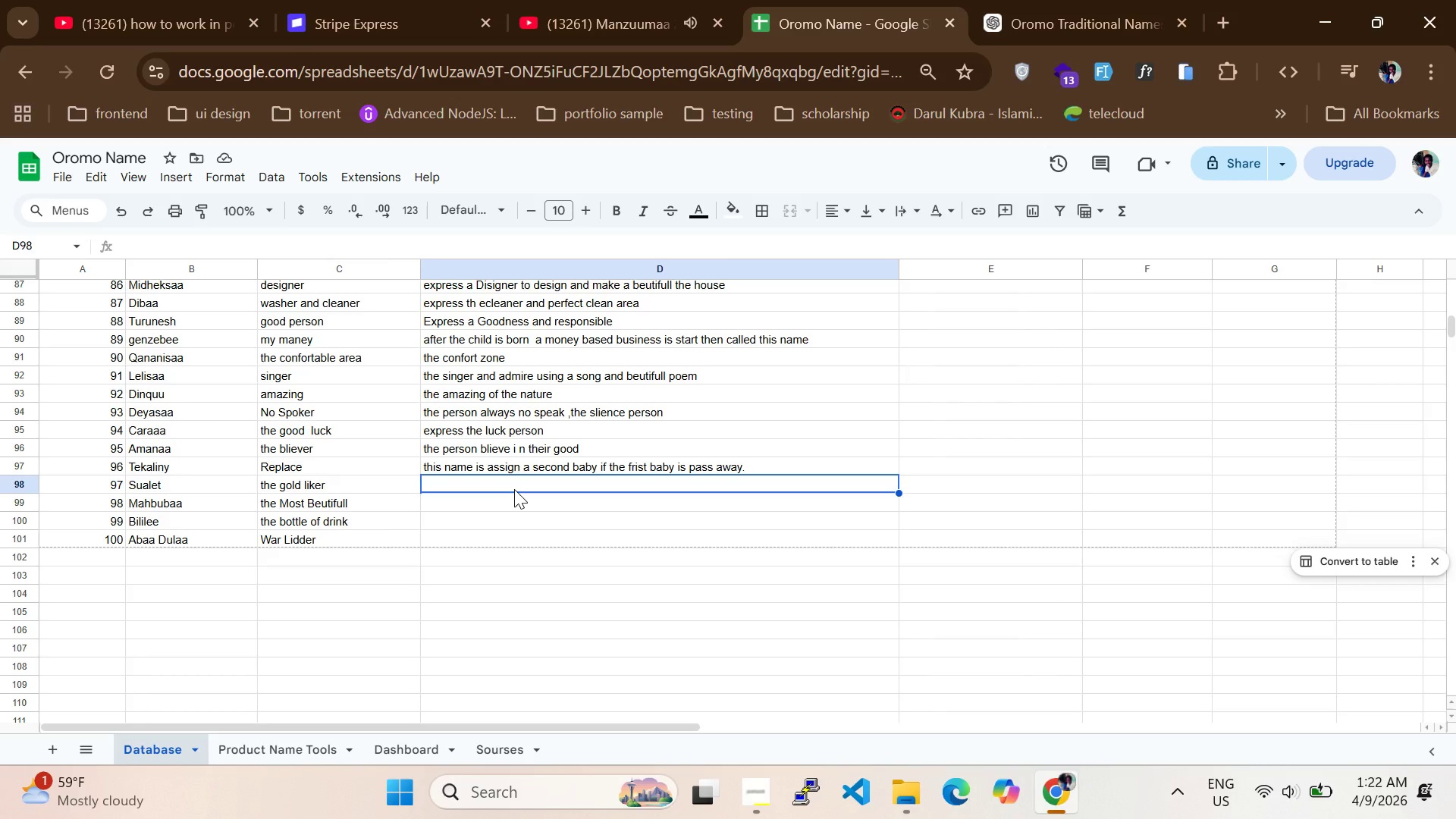 
wait(5.77)
 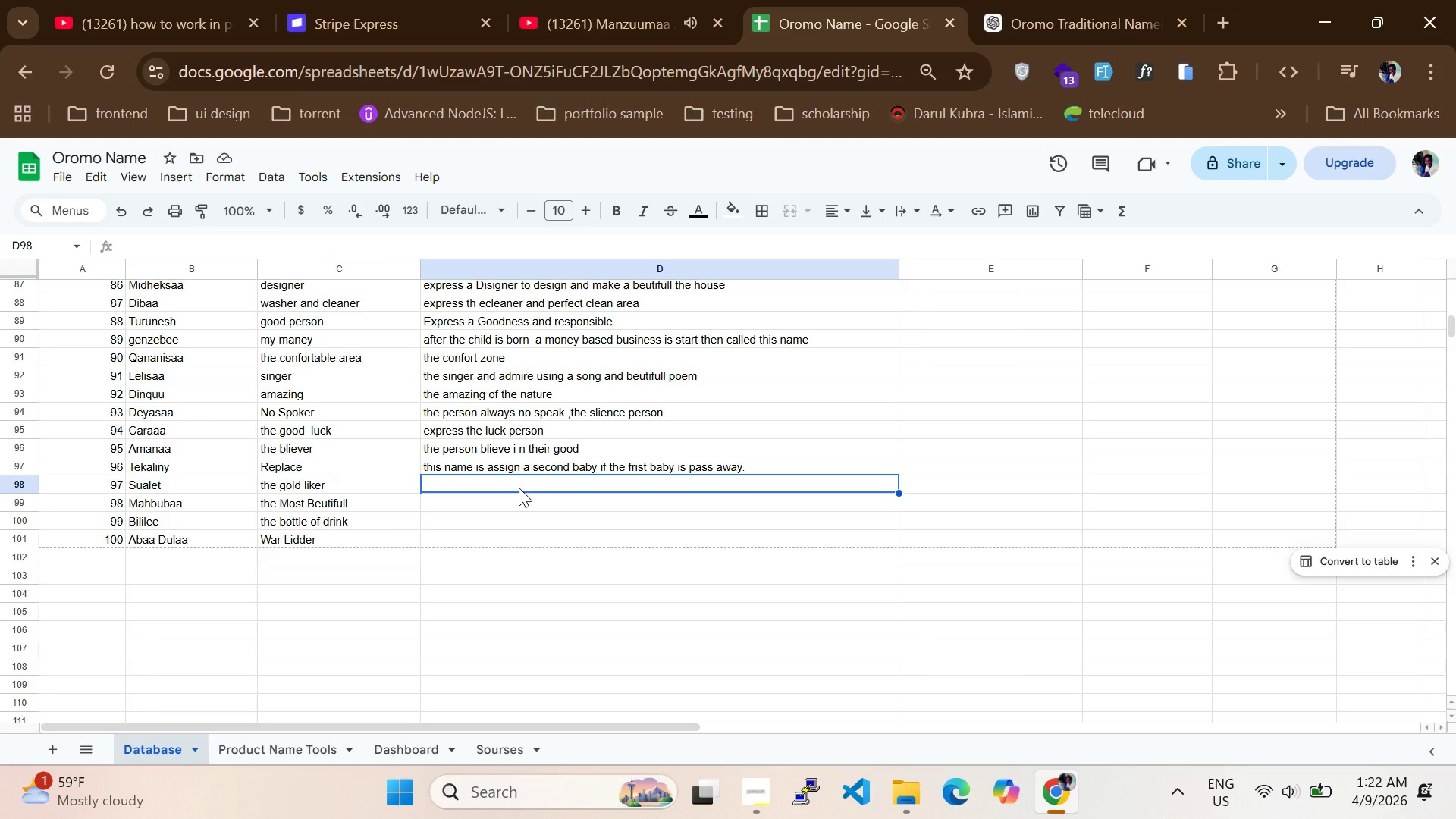 
double_click([189, 483])
 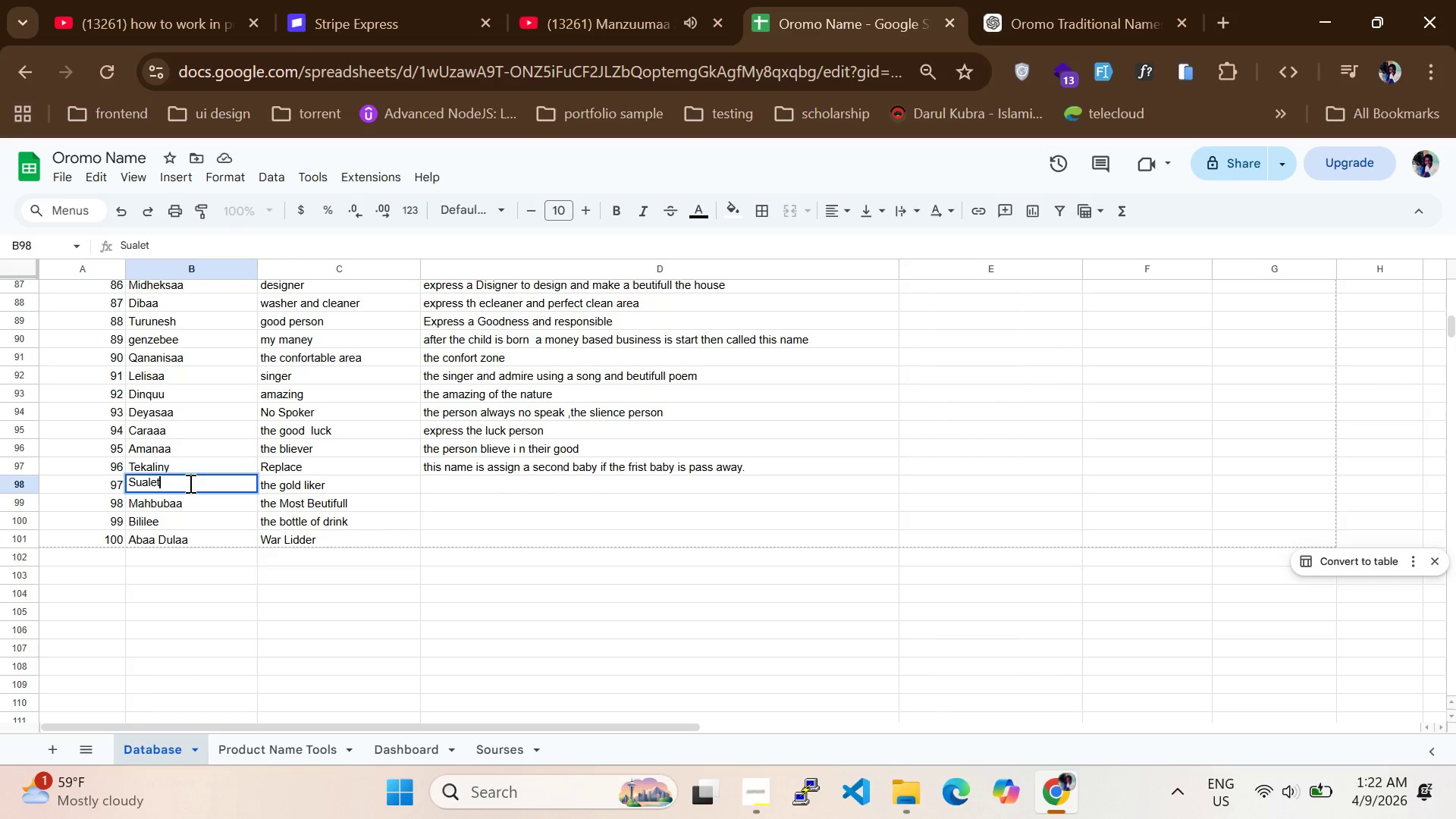 
key(Control+A)
 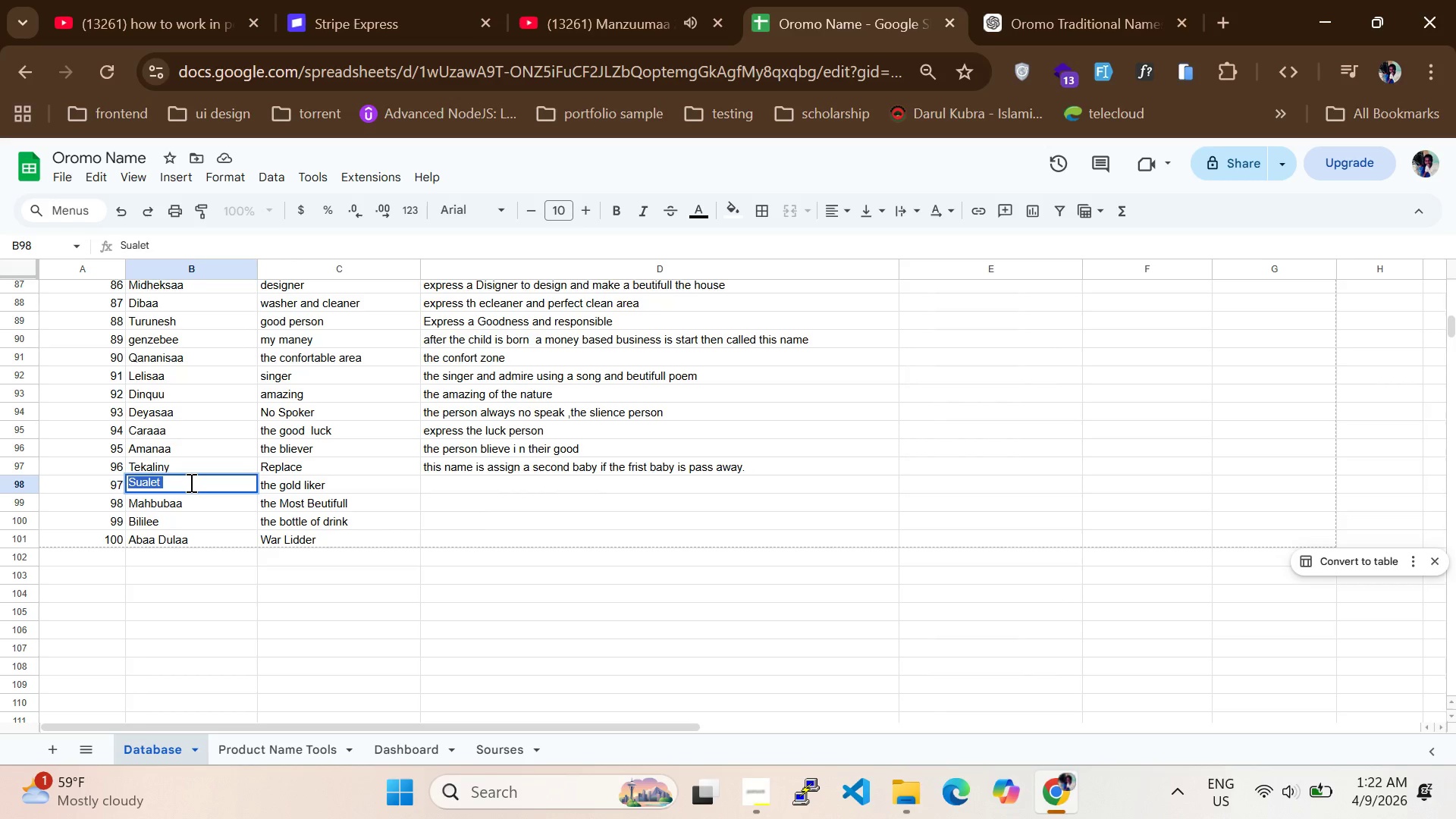 
type(Warqii)
 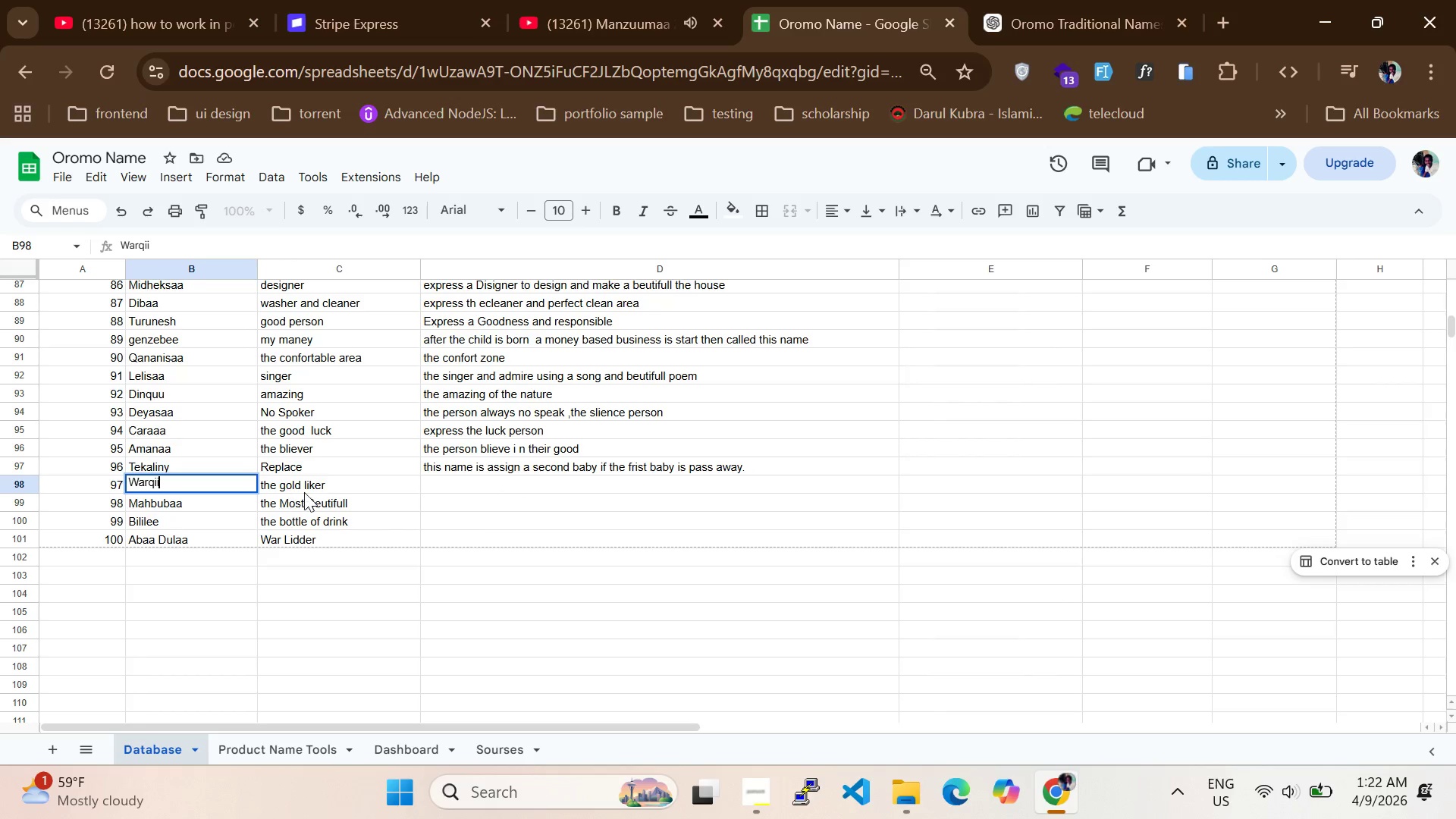 
double_click([322, 483])
 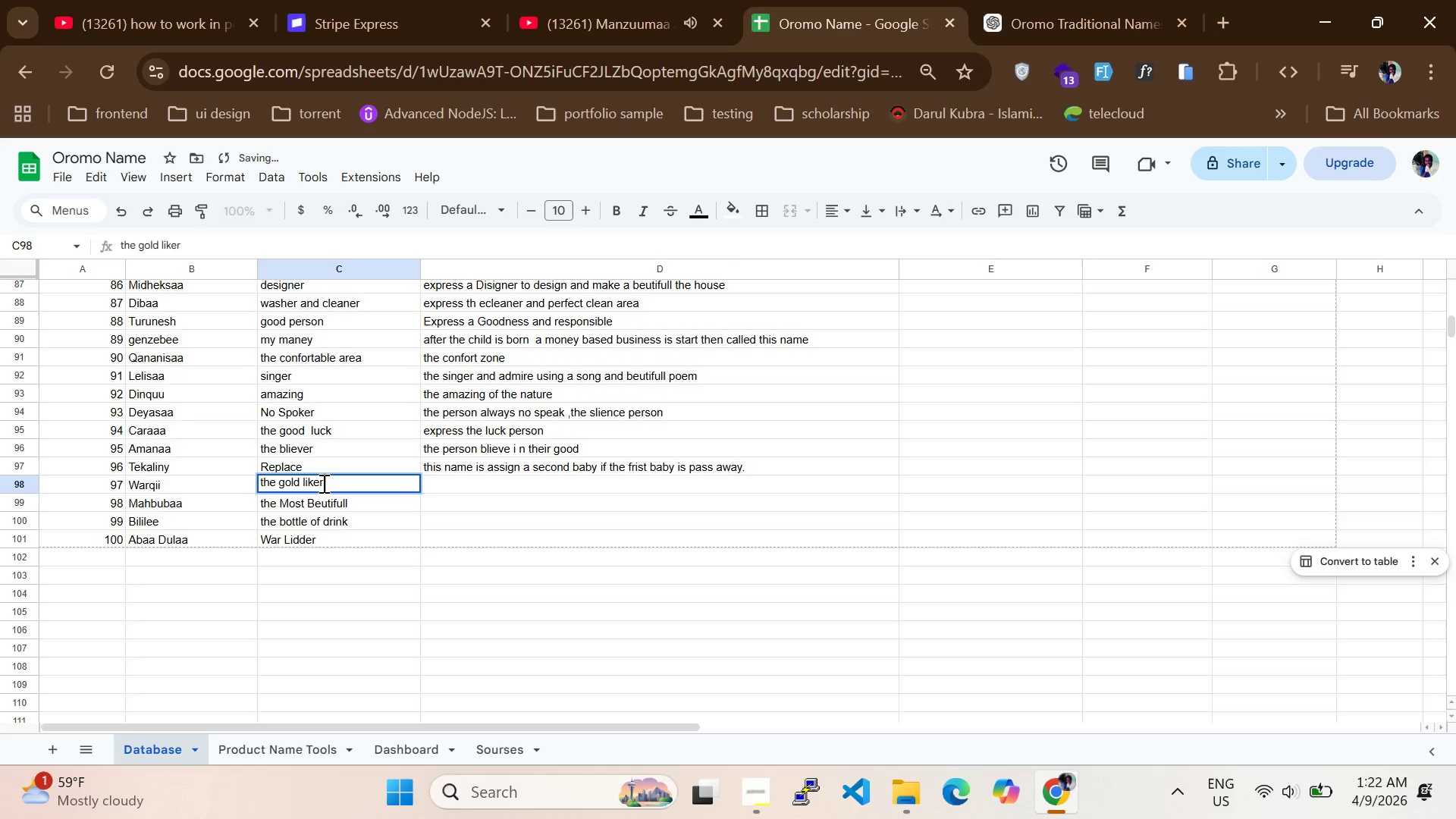 
key(Backspace)
 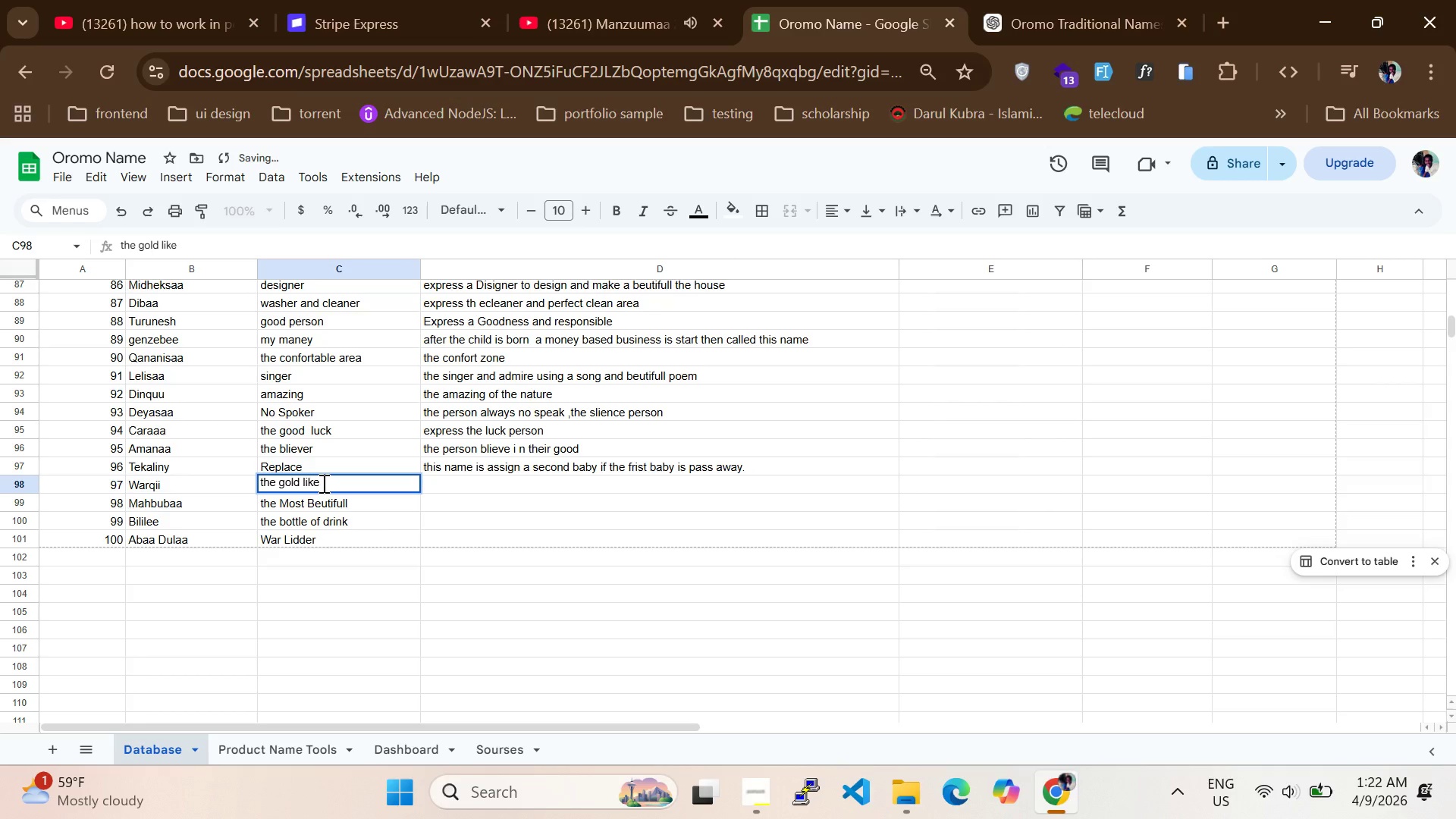 
key(Backspace)
 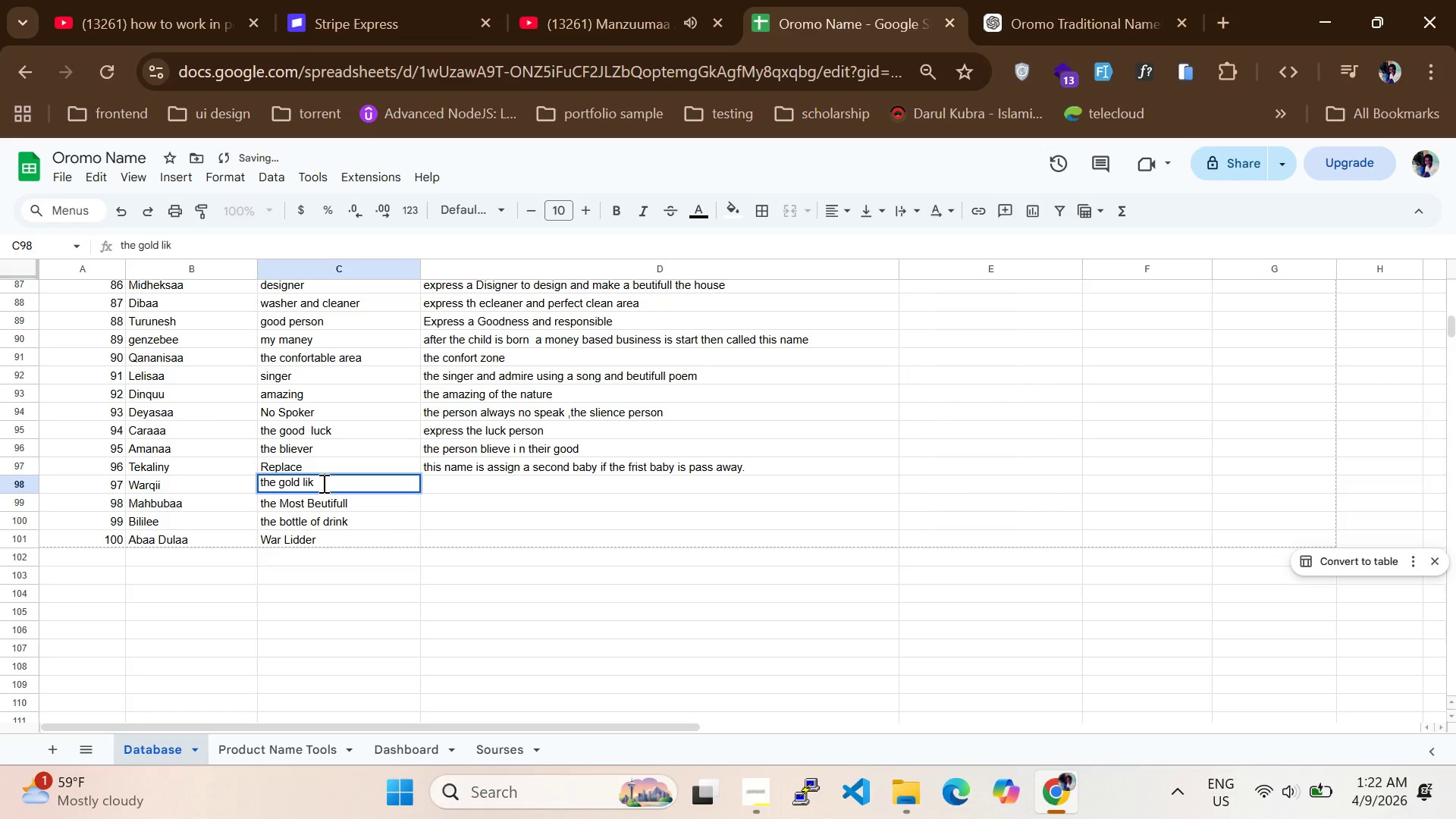 
key(Backspace)
 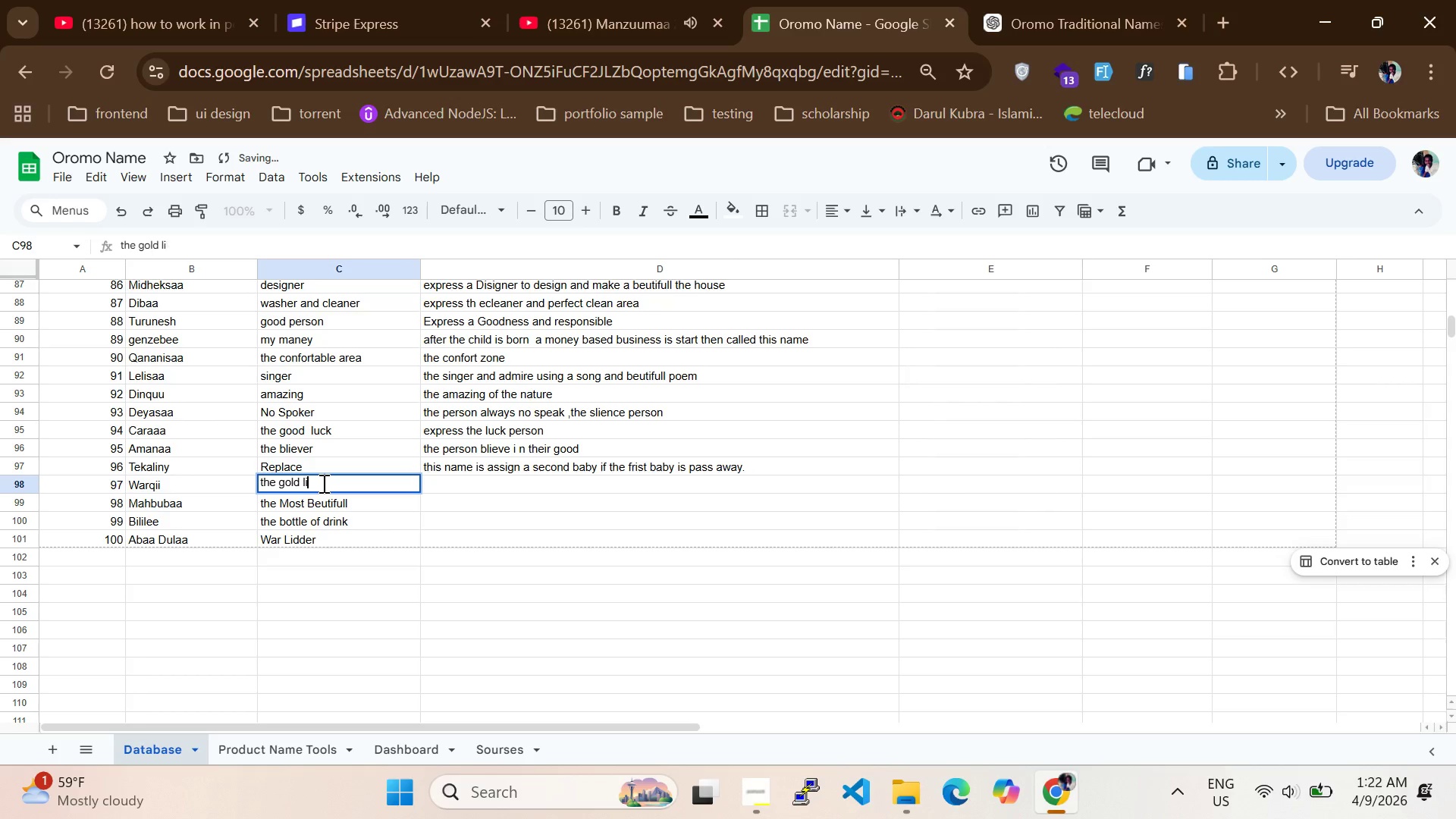 
key(Backspace)
 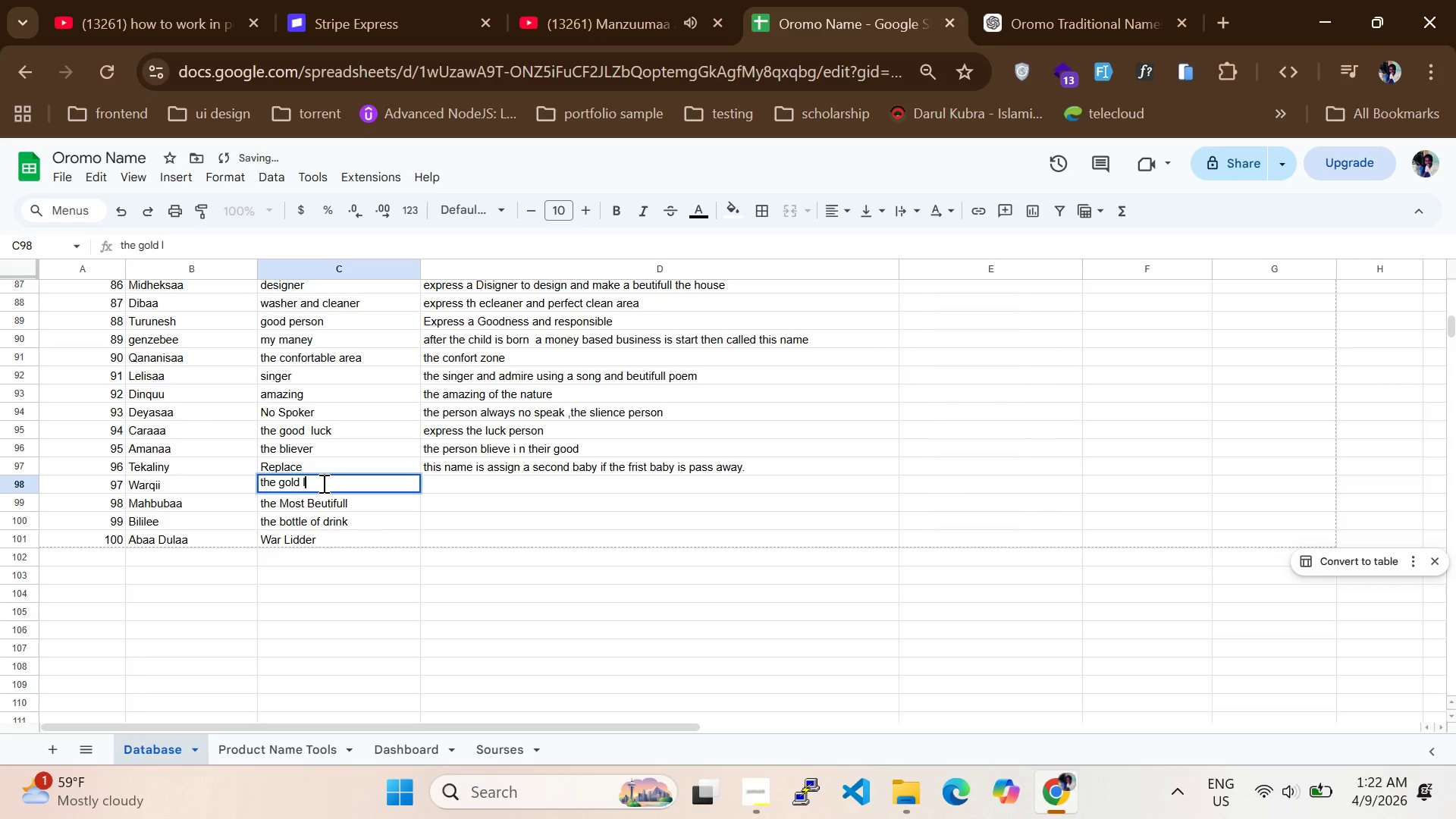 
key(Backspace)
 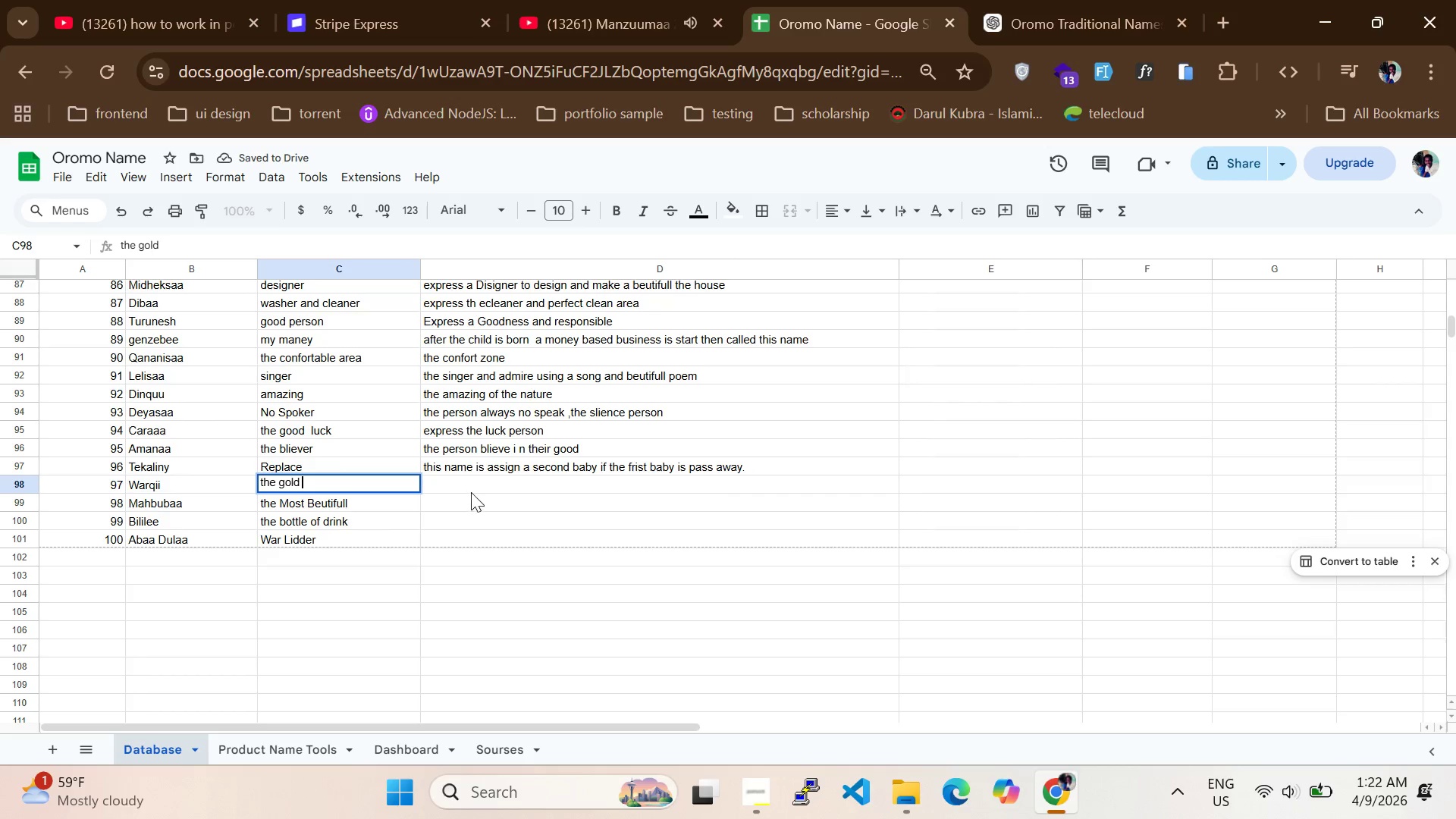 
double_click([470, 488])
 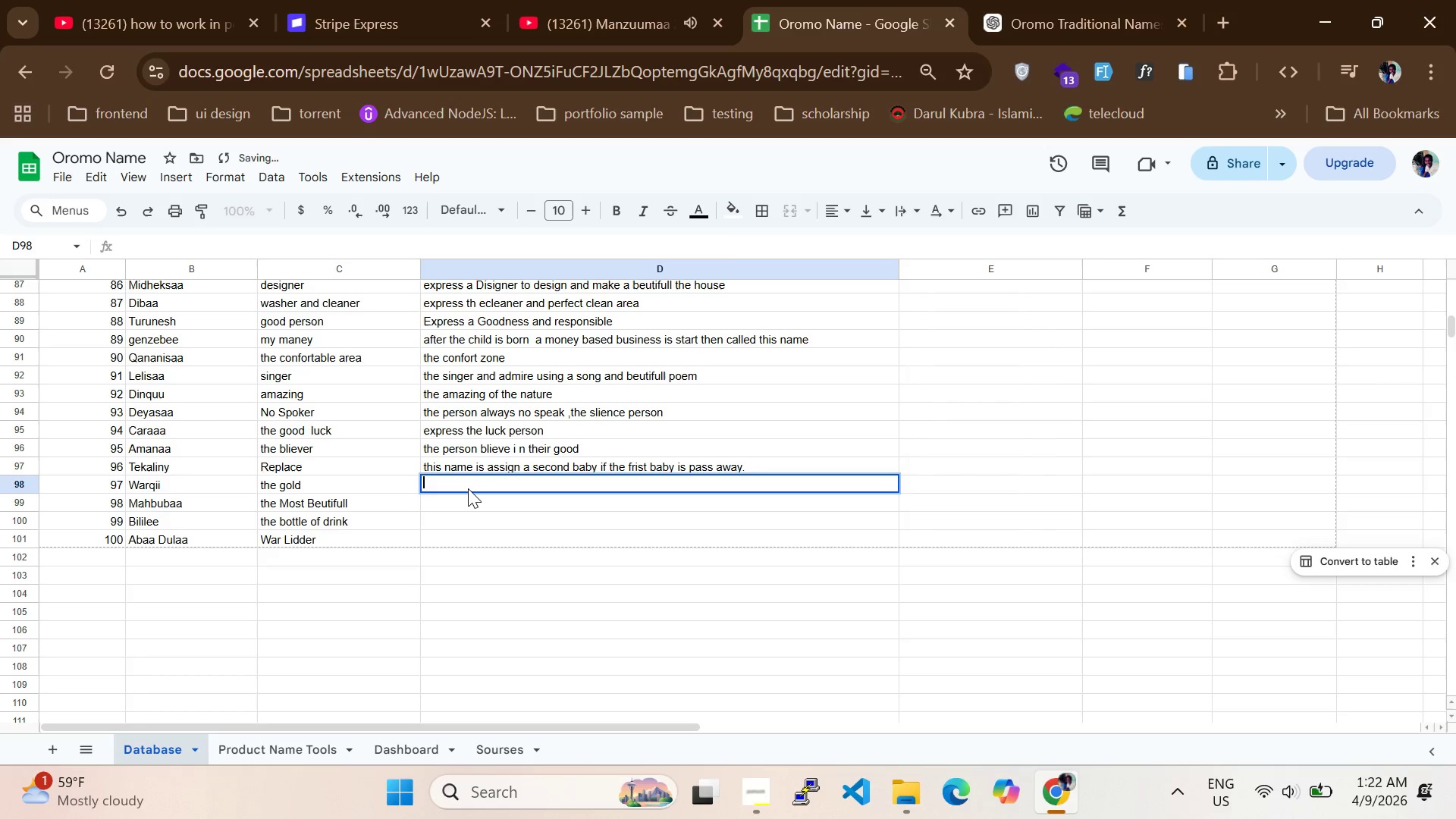 
type(the )
key(Backspace)
key(Backspace)
key(Backspace)
key(Backspace)
type(express a gold in the  name )
 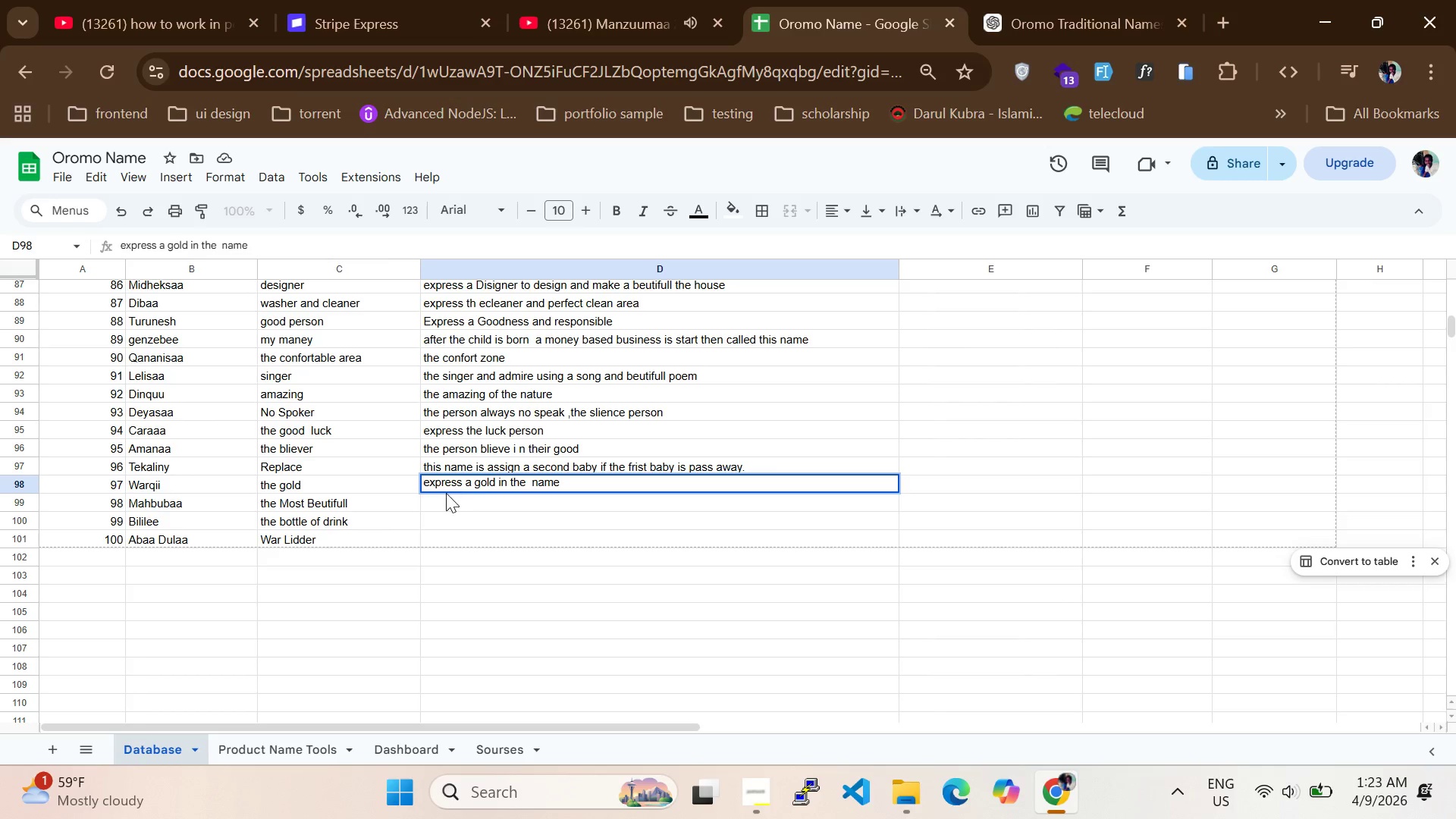 
left_click([447, 500])
 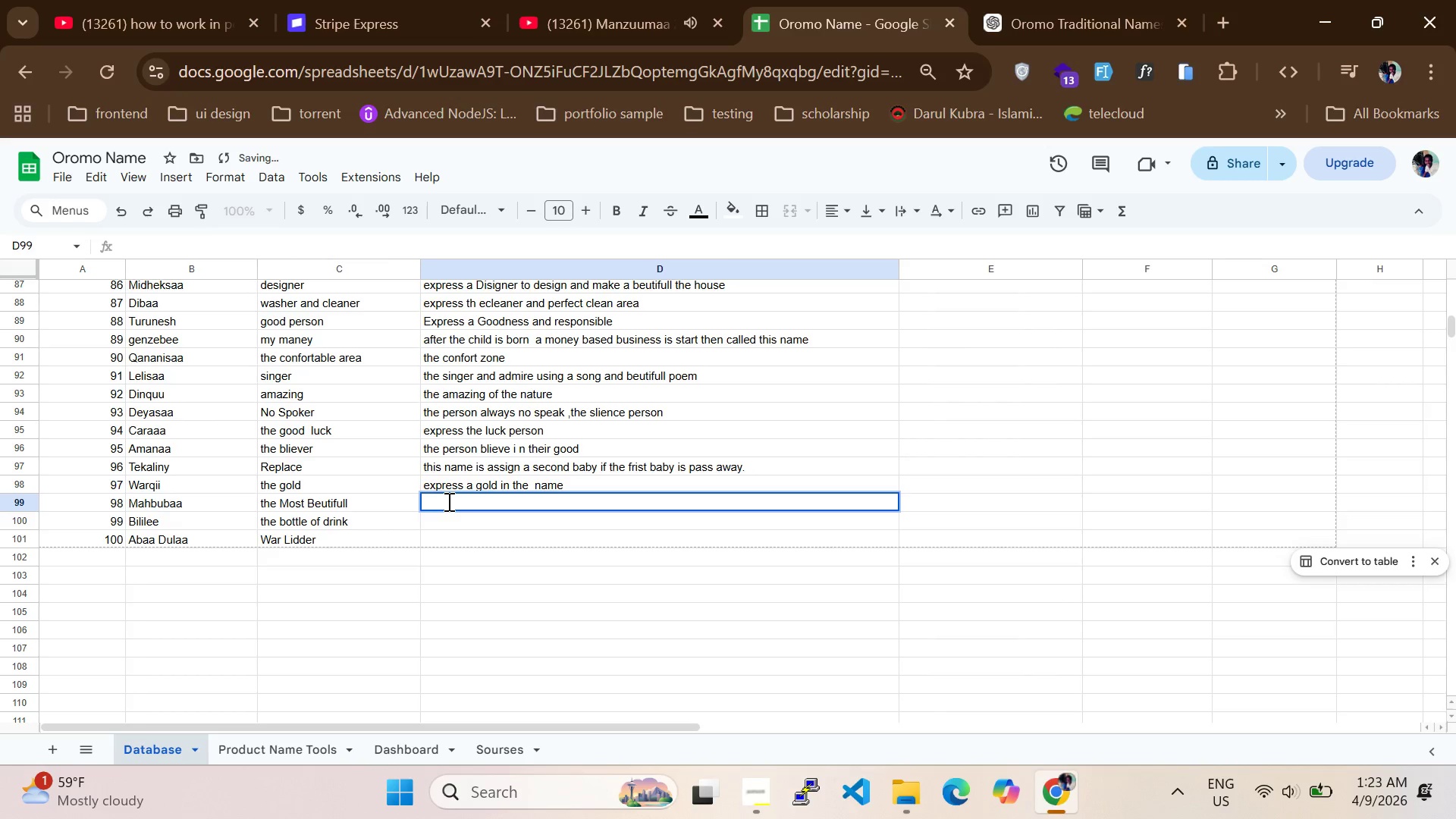 
type(th)
key(Backspace)
key(Backspace)
type(the )
key(Backspace)
key(Backspace)
key(Backspace)
key(Backspace)
type(express a beutifull lady)
 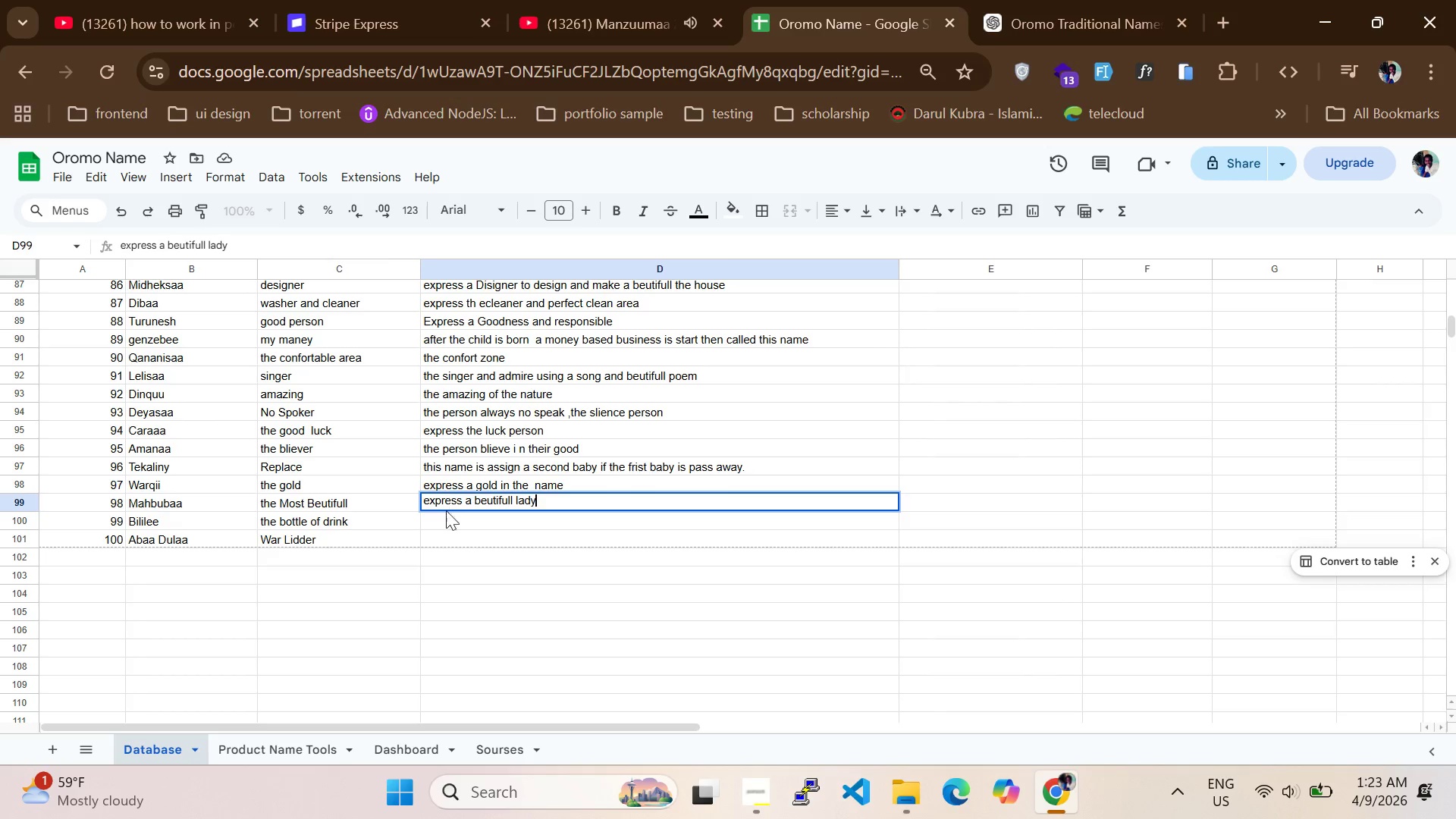 
left_click([445, 519])
 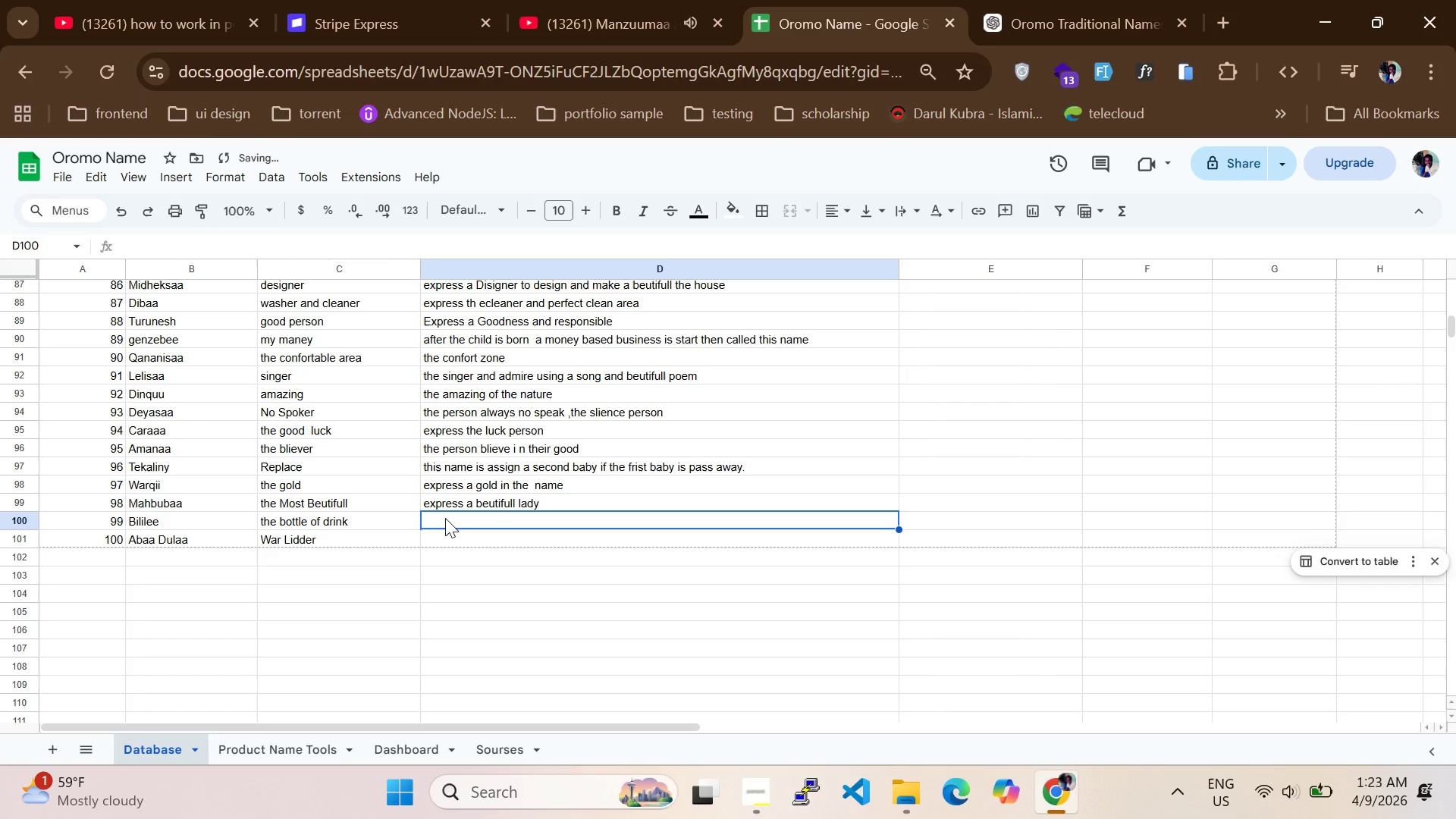 
type(this is a)
key(Backspace)
type(assign to a female baby when ir neck is like a necj )
key(Backspace)
key(Backspace)
key(Backspace)
key(Backspace)
key(Backspace)
type(bottle ofdro)
key(Backspace)
type(ink)
 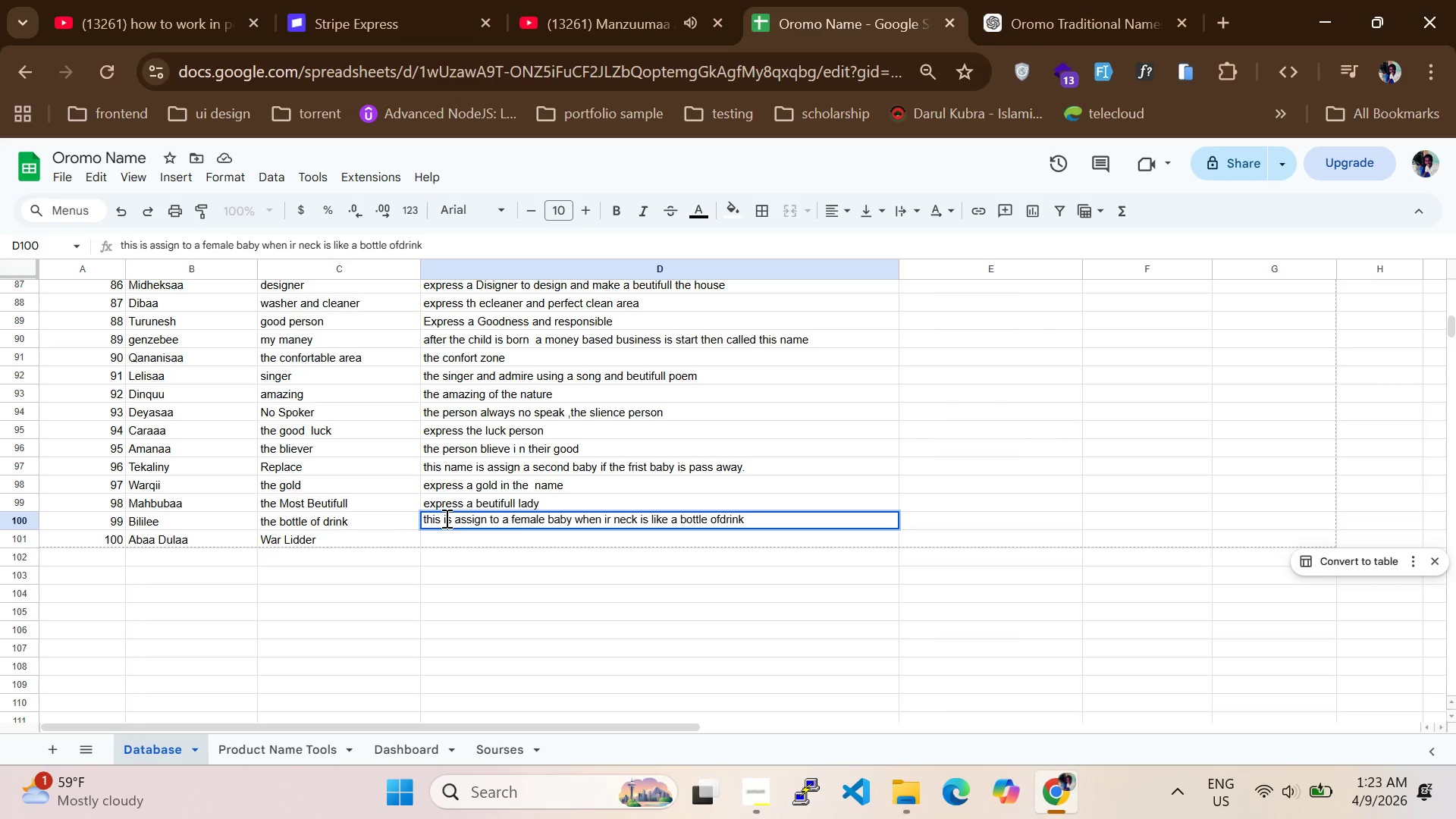 
key(ArrowLeft)
 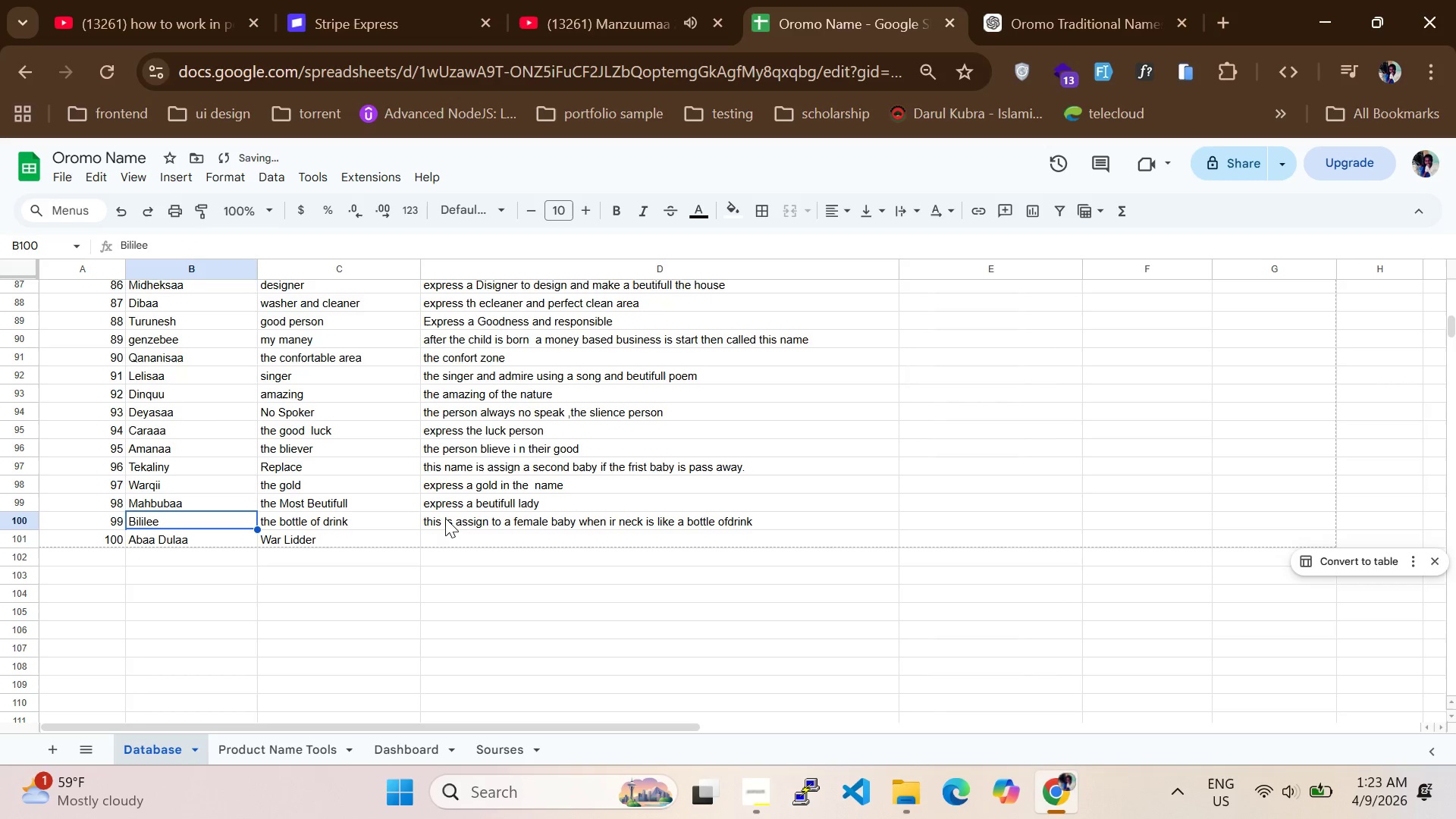 
key(ArrowLeft)
 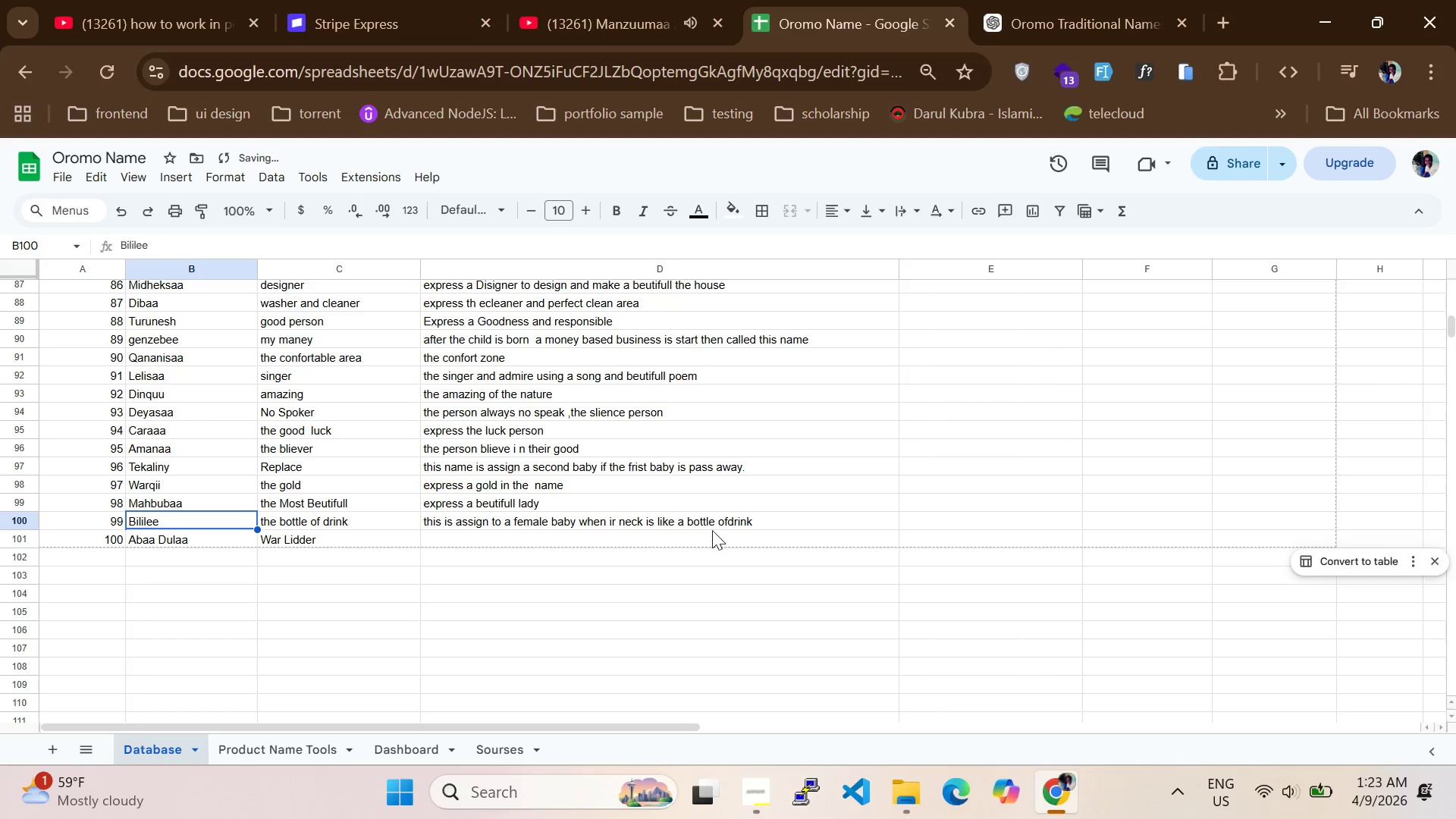 
double_click([720, 520])
 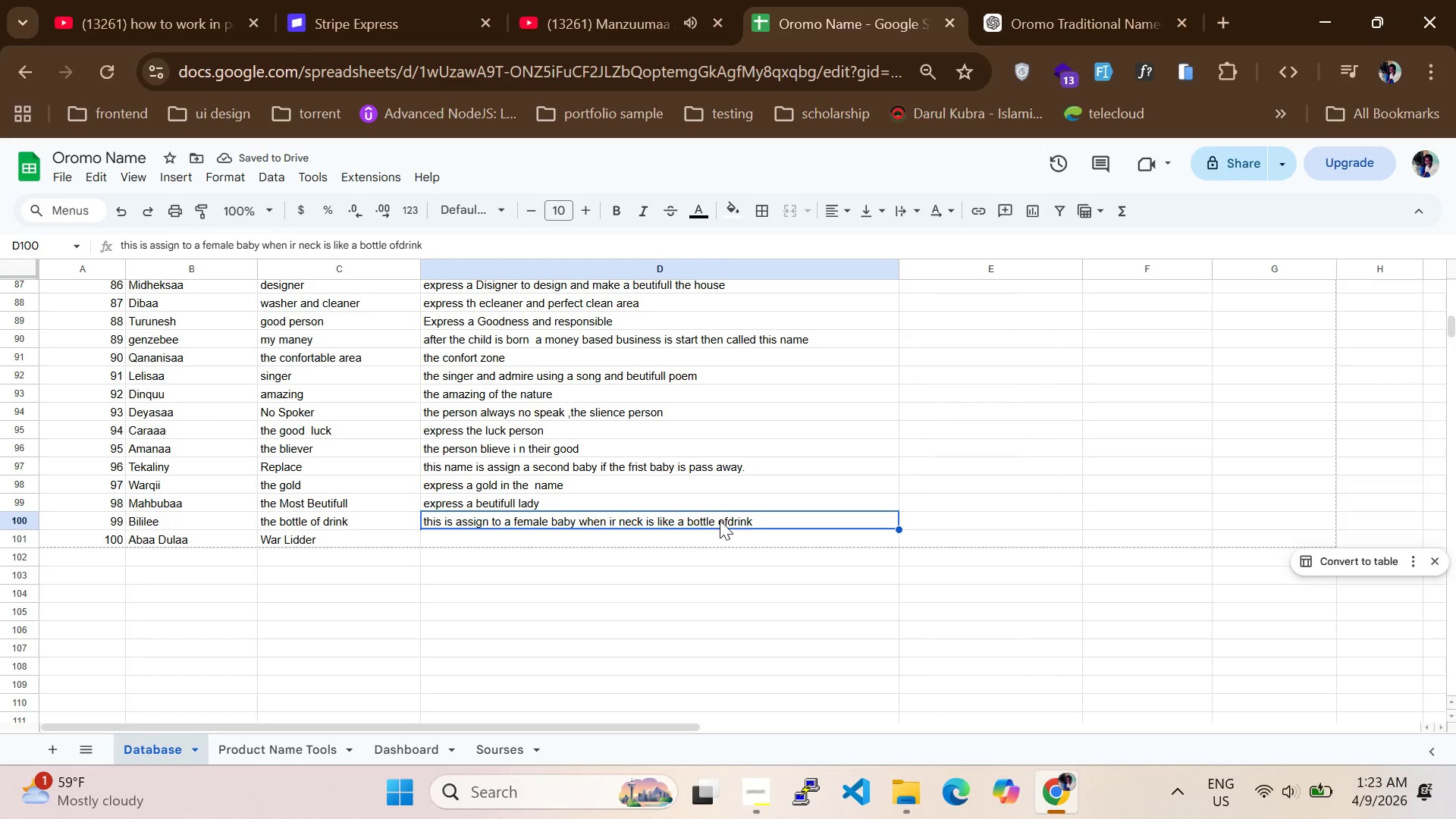 
triple_click([720, 520])
 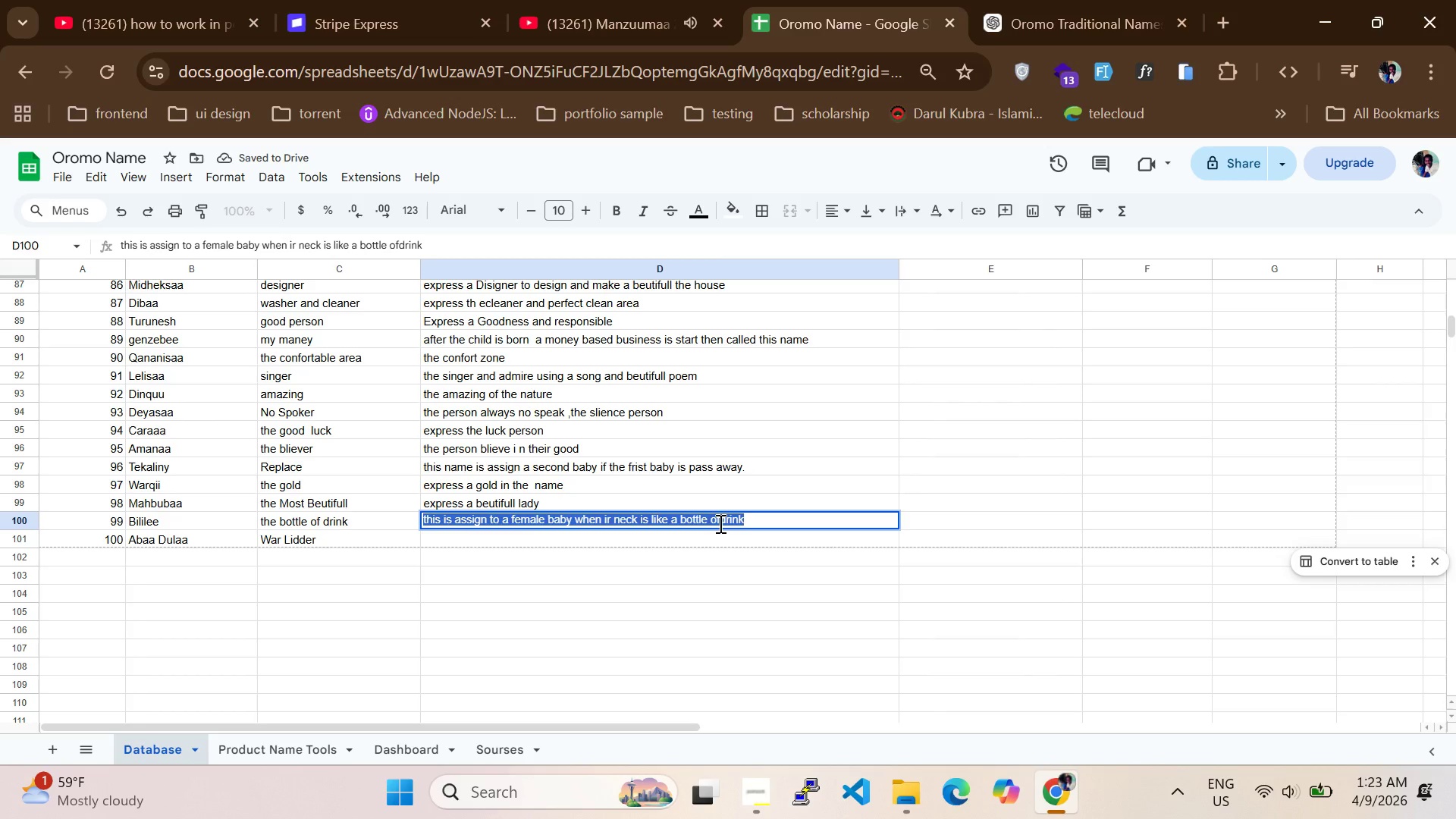 
key(ArrowLeft)
 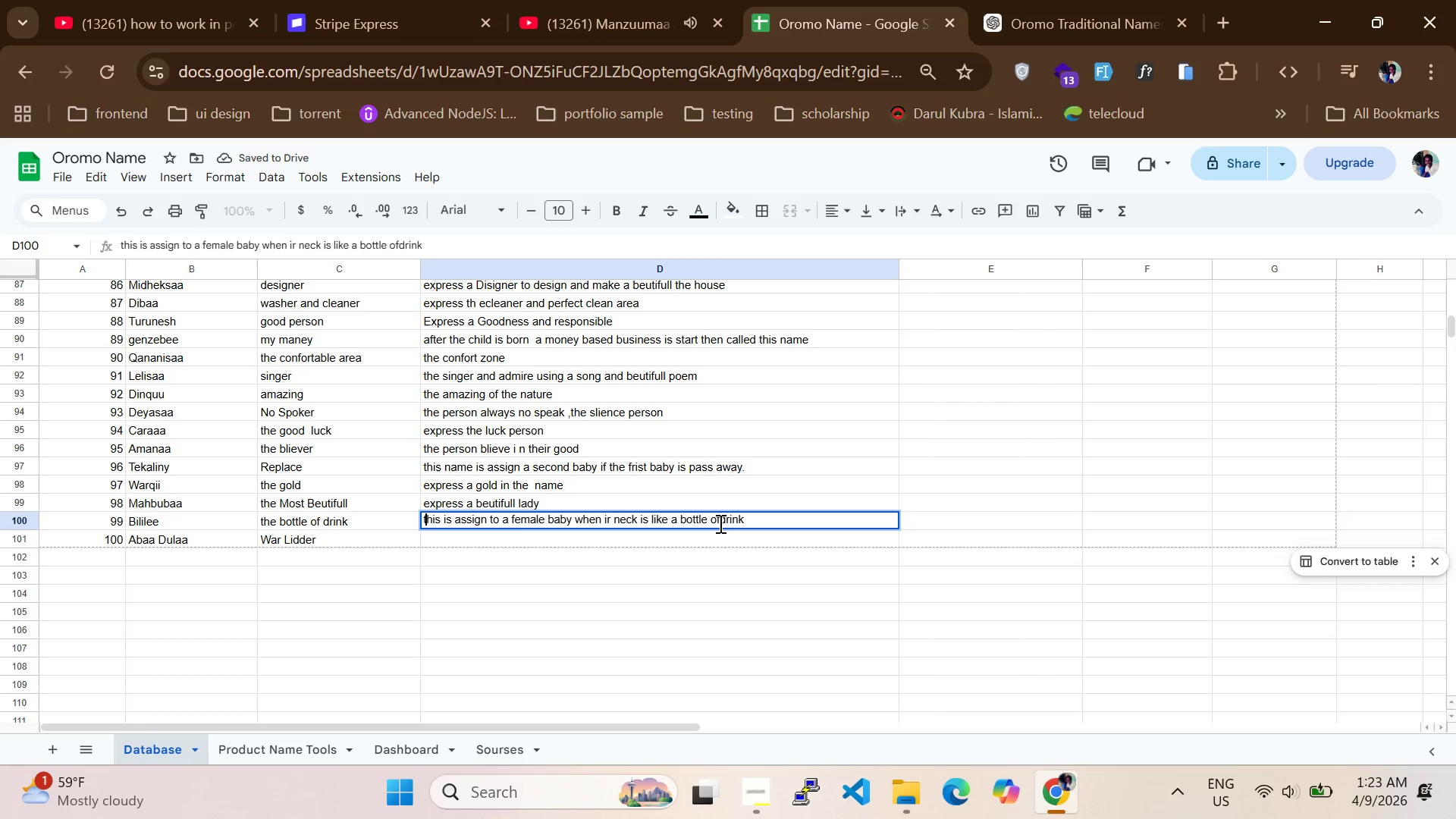 
hold_key(key=ArrowRight, duration=1.52)
 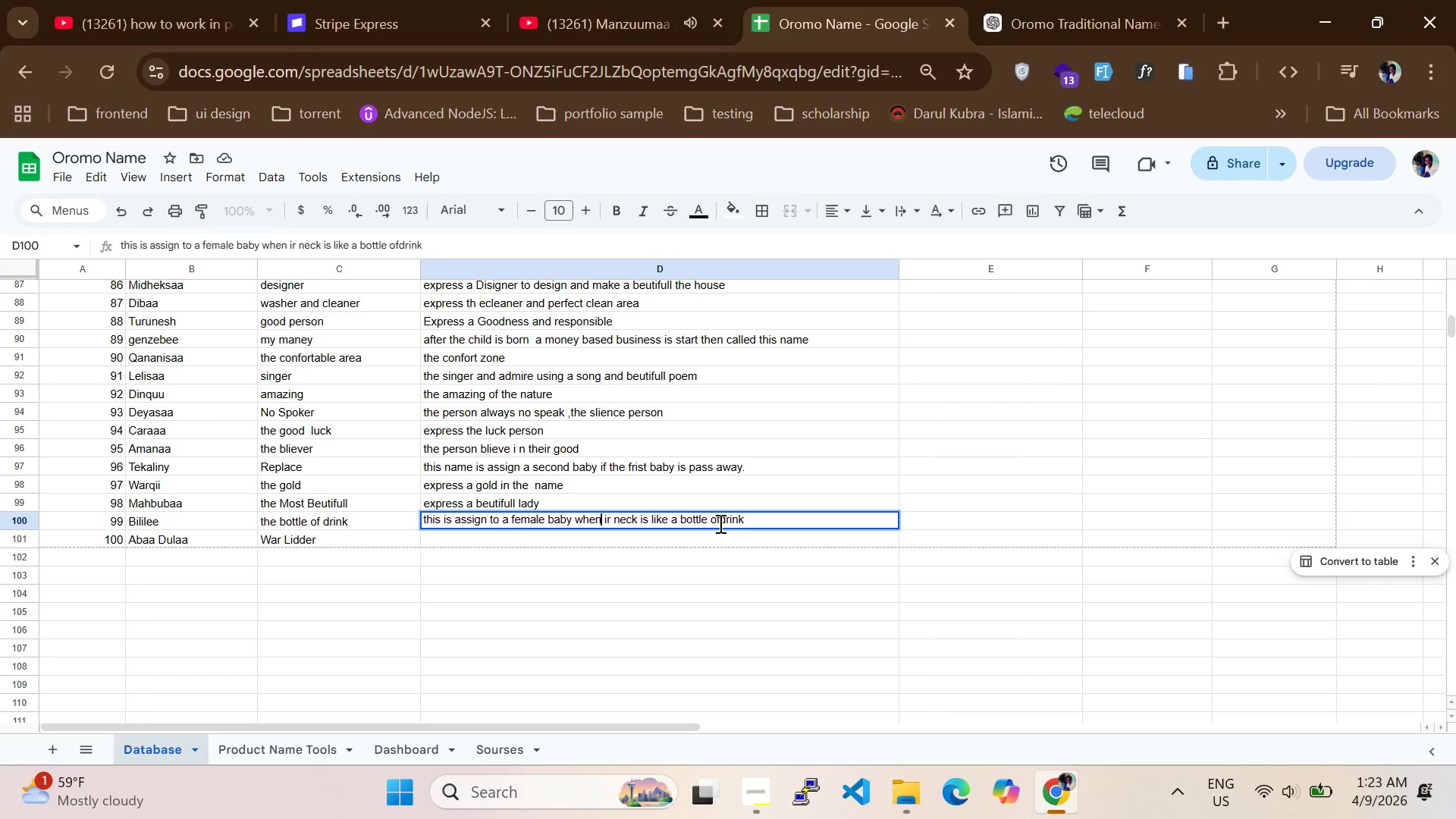 
hold_key(key=ArrowRight, duration=0.72)
 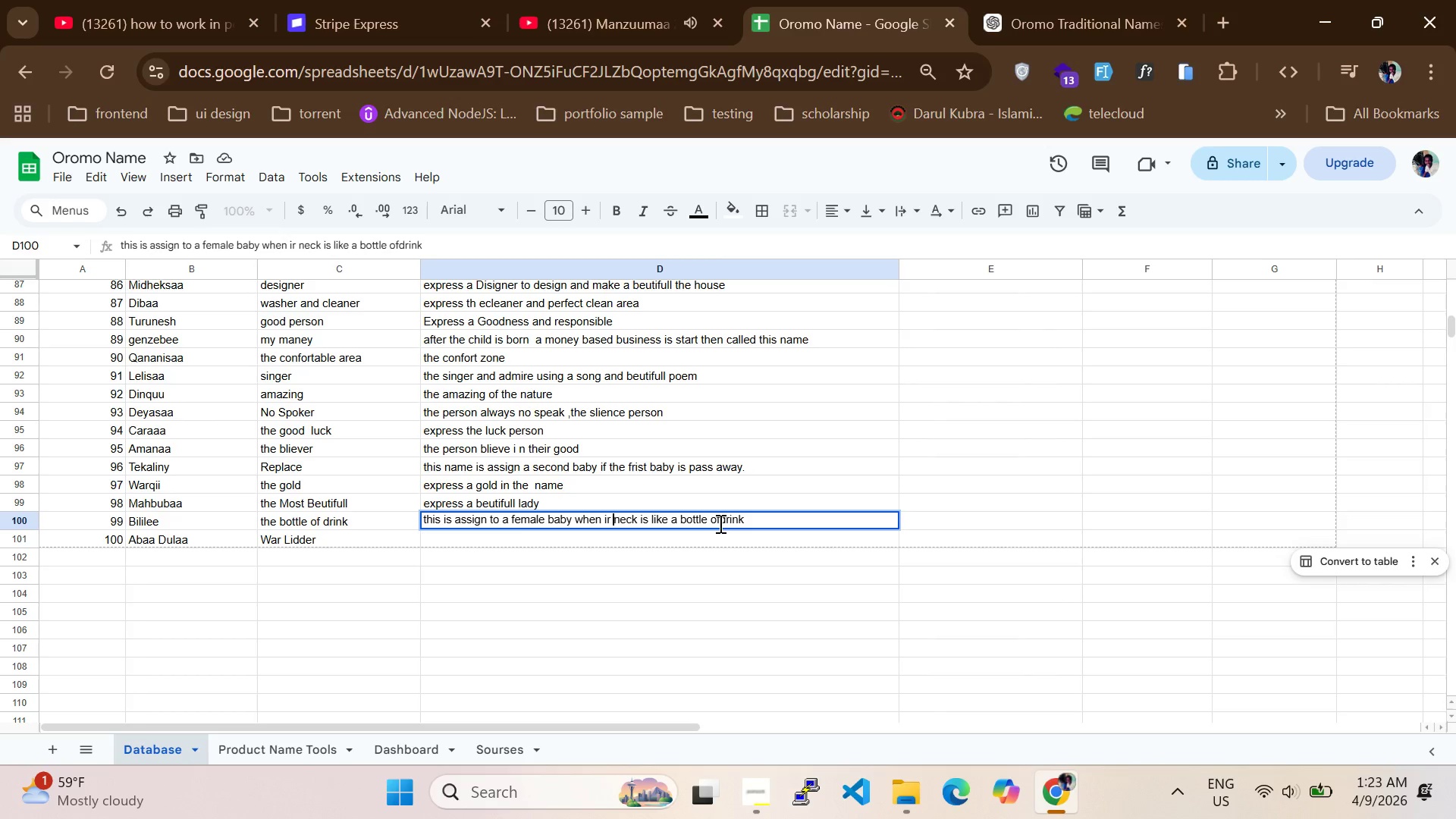 
key(ArrowLeft)
 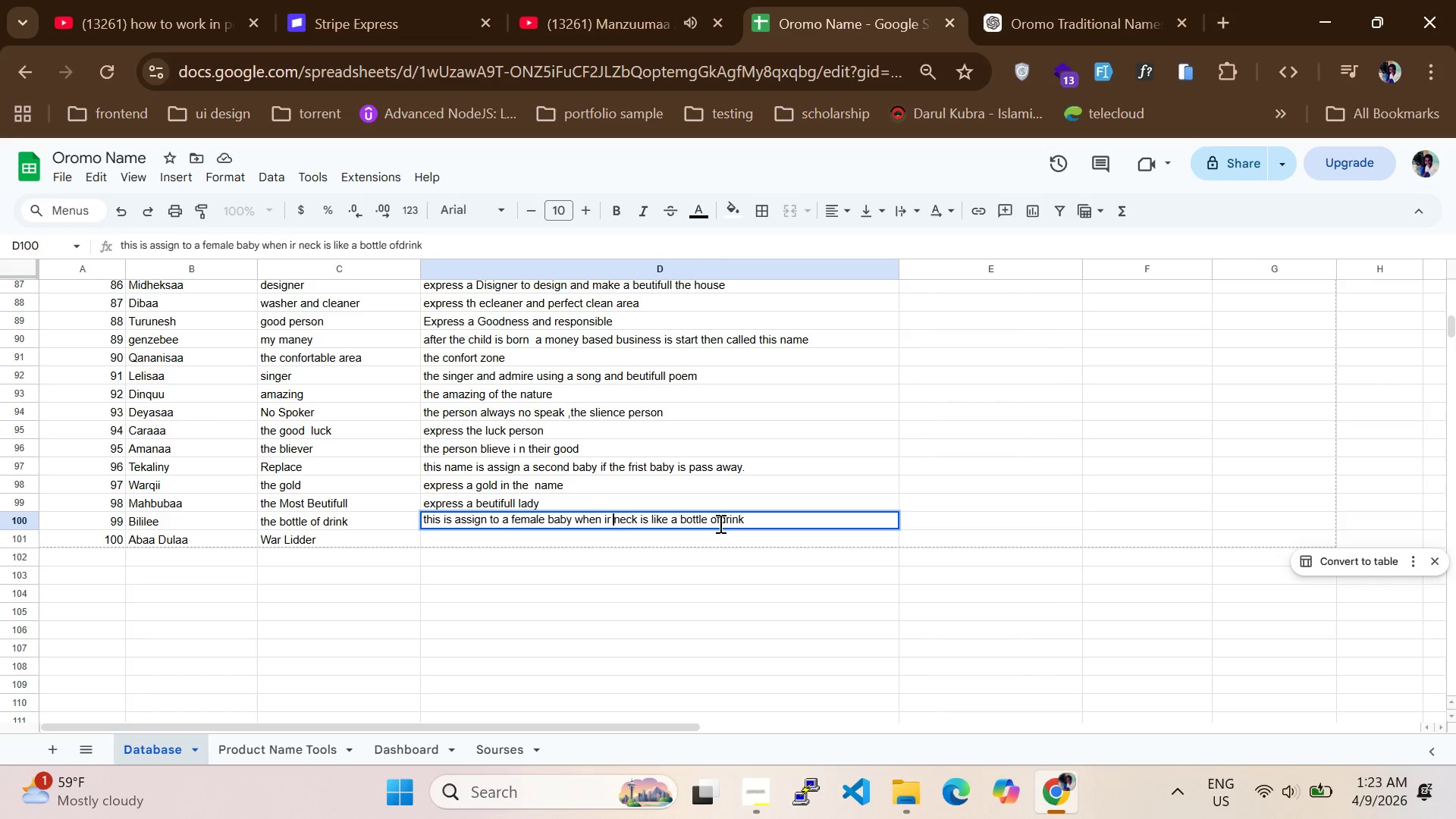 
key(ArrowLeft)
 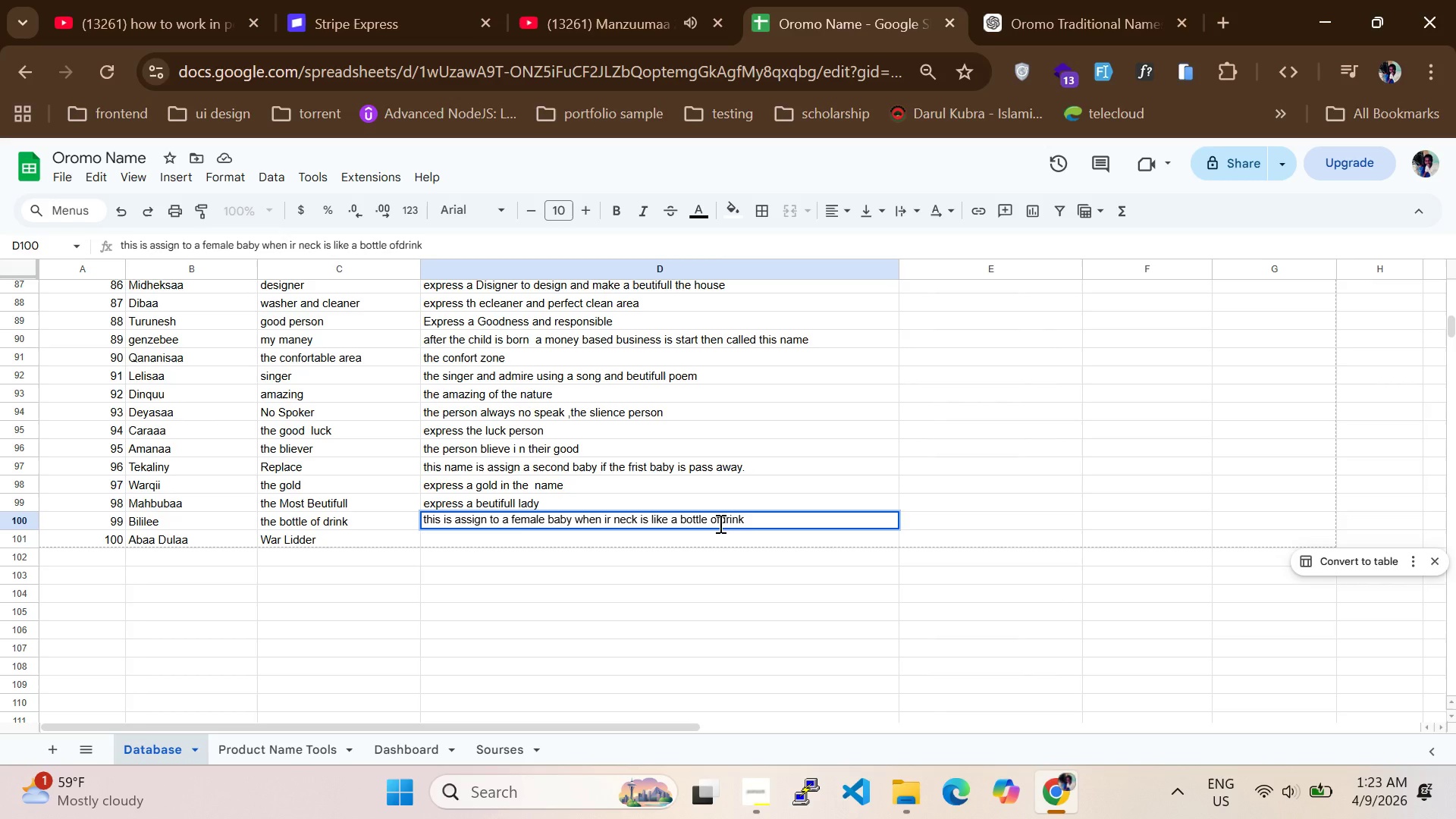 
key(Backspace)
type(ts)
 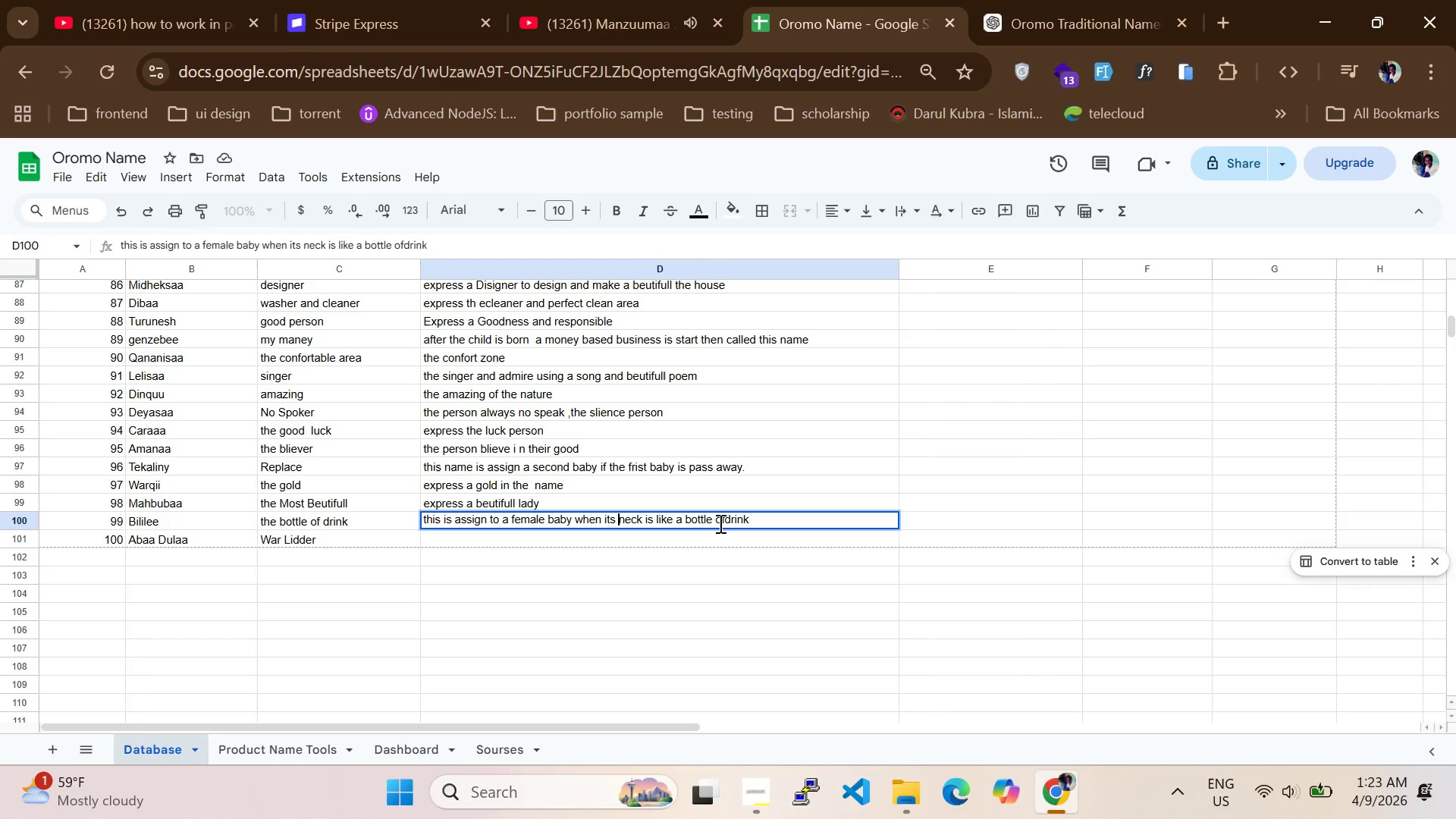 
hold_key(key=ArrowRight, duration=1.5)
 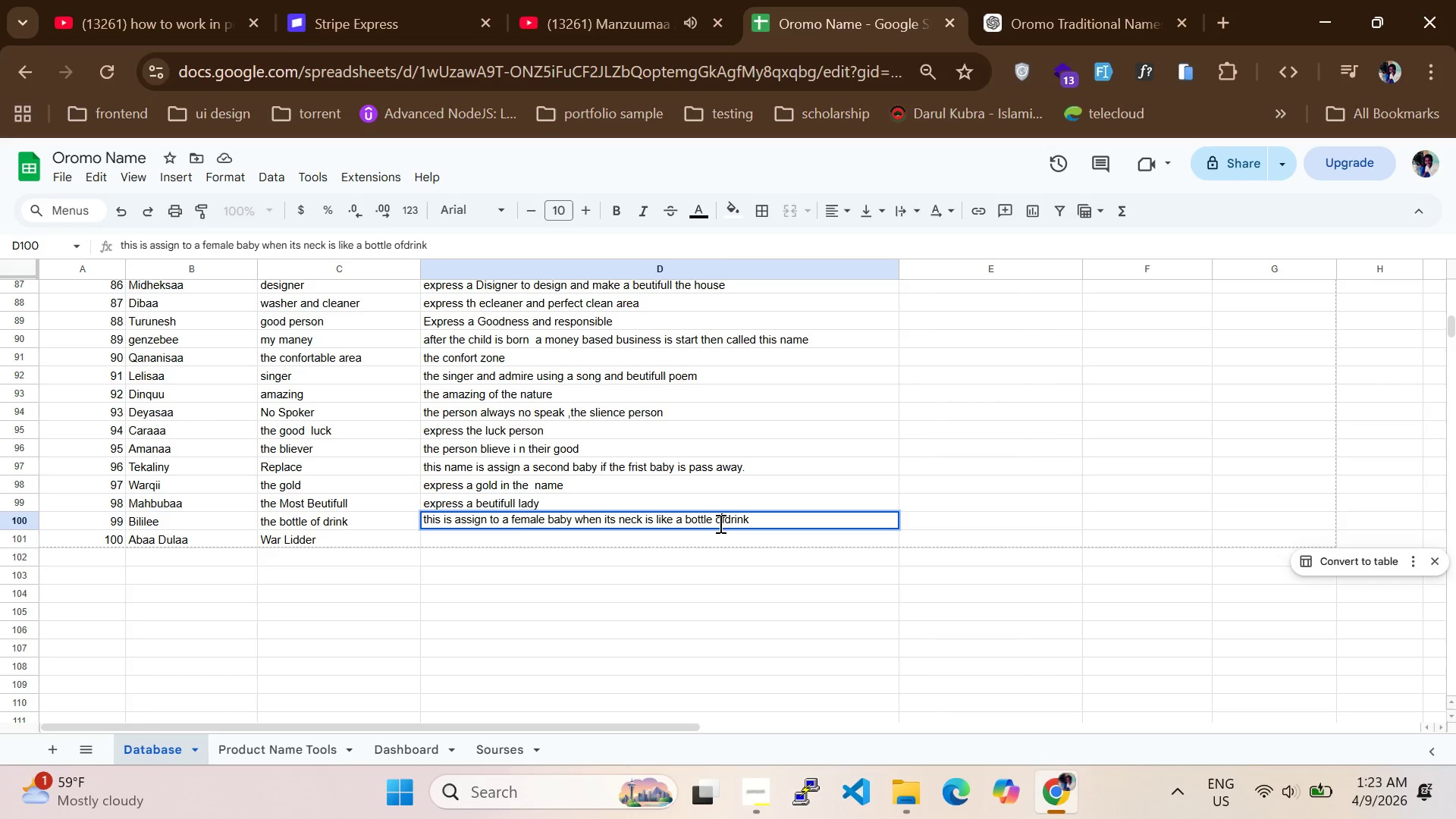 
key(ArrowRight)
 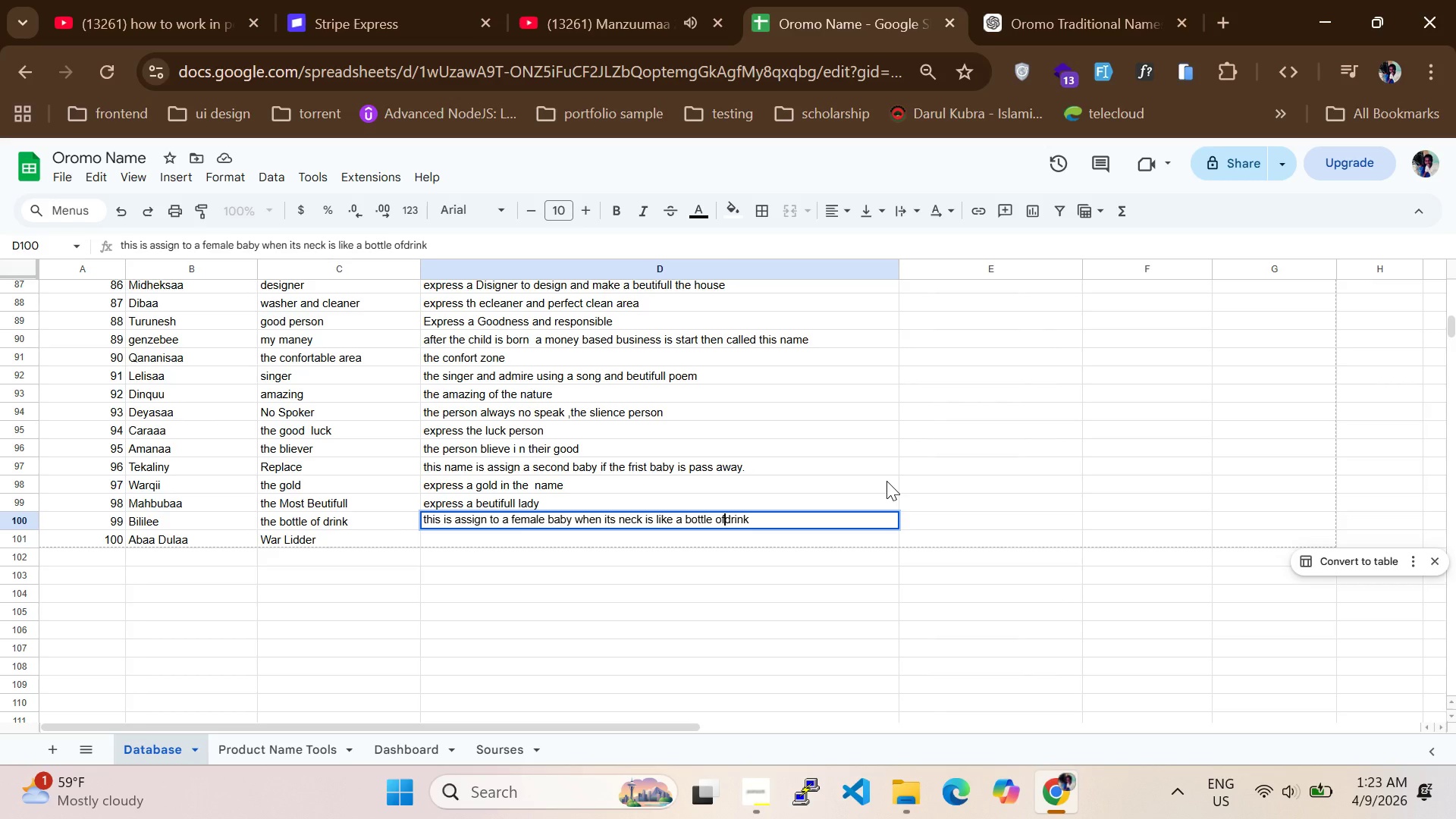 
key(Space)
 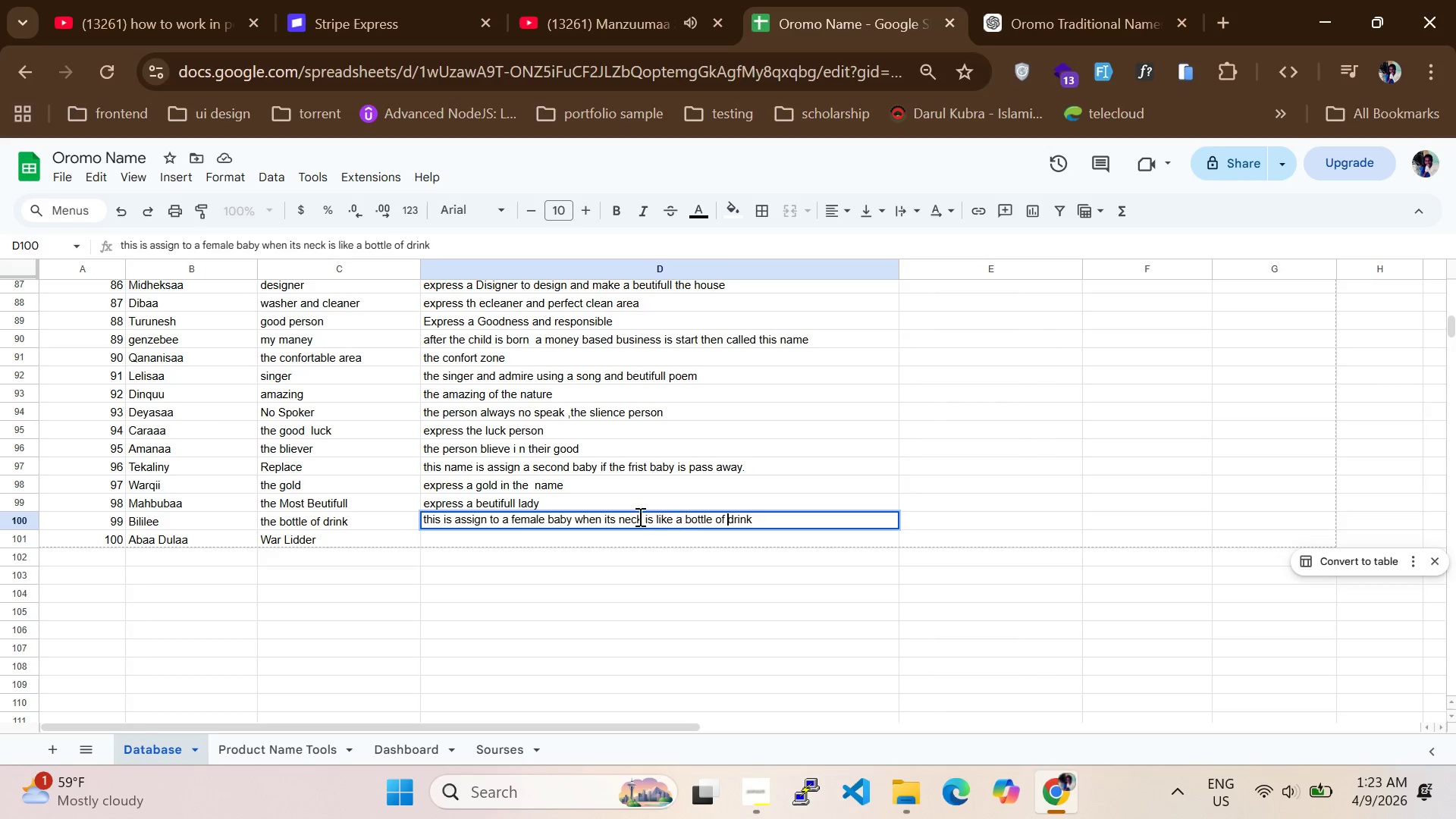 
double_click([617, 538])
 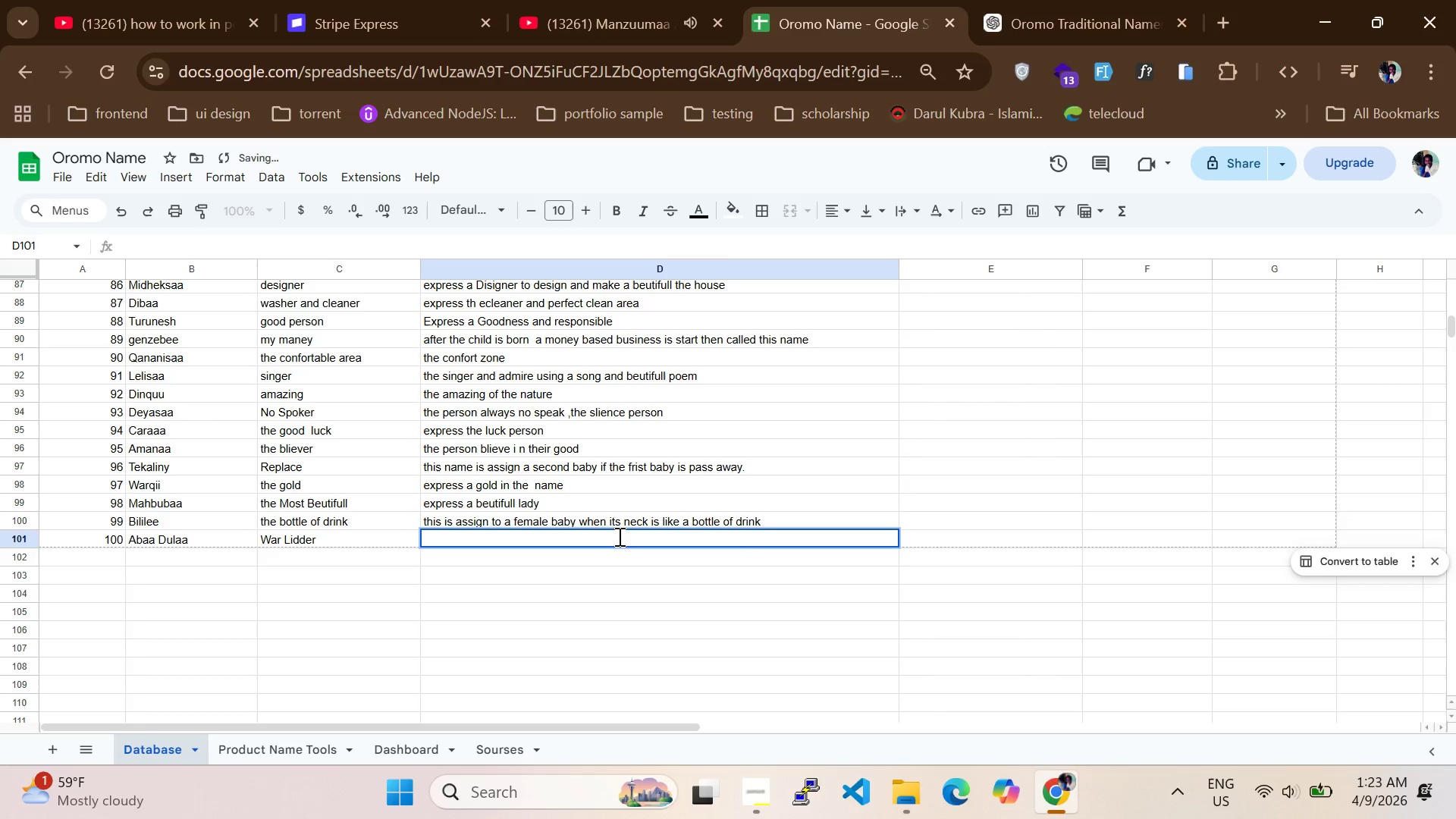 
type(the war lidder in the gadaaa )
key(Backspace)
key(Backspace)
type( system())
 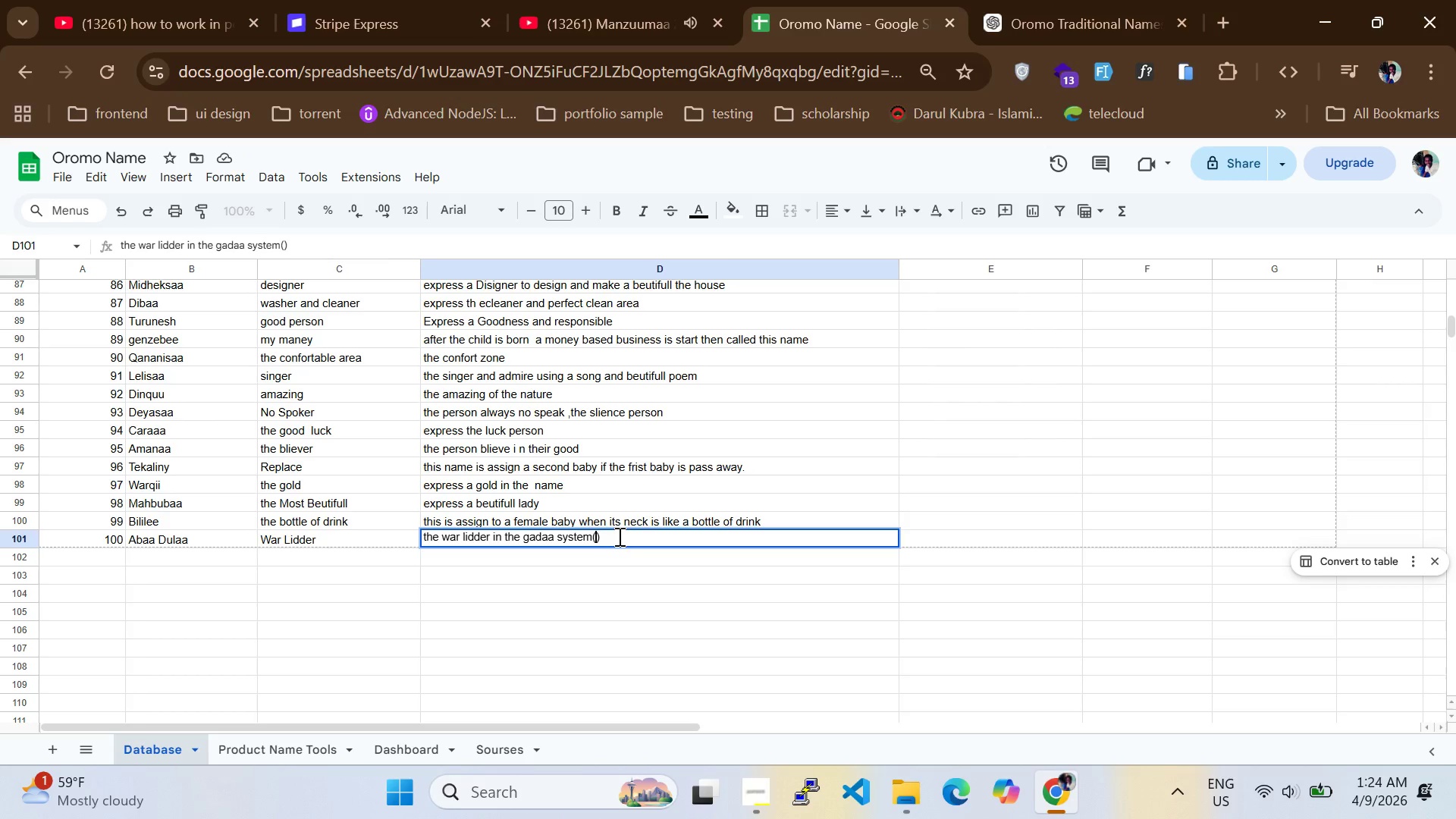 
 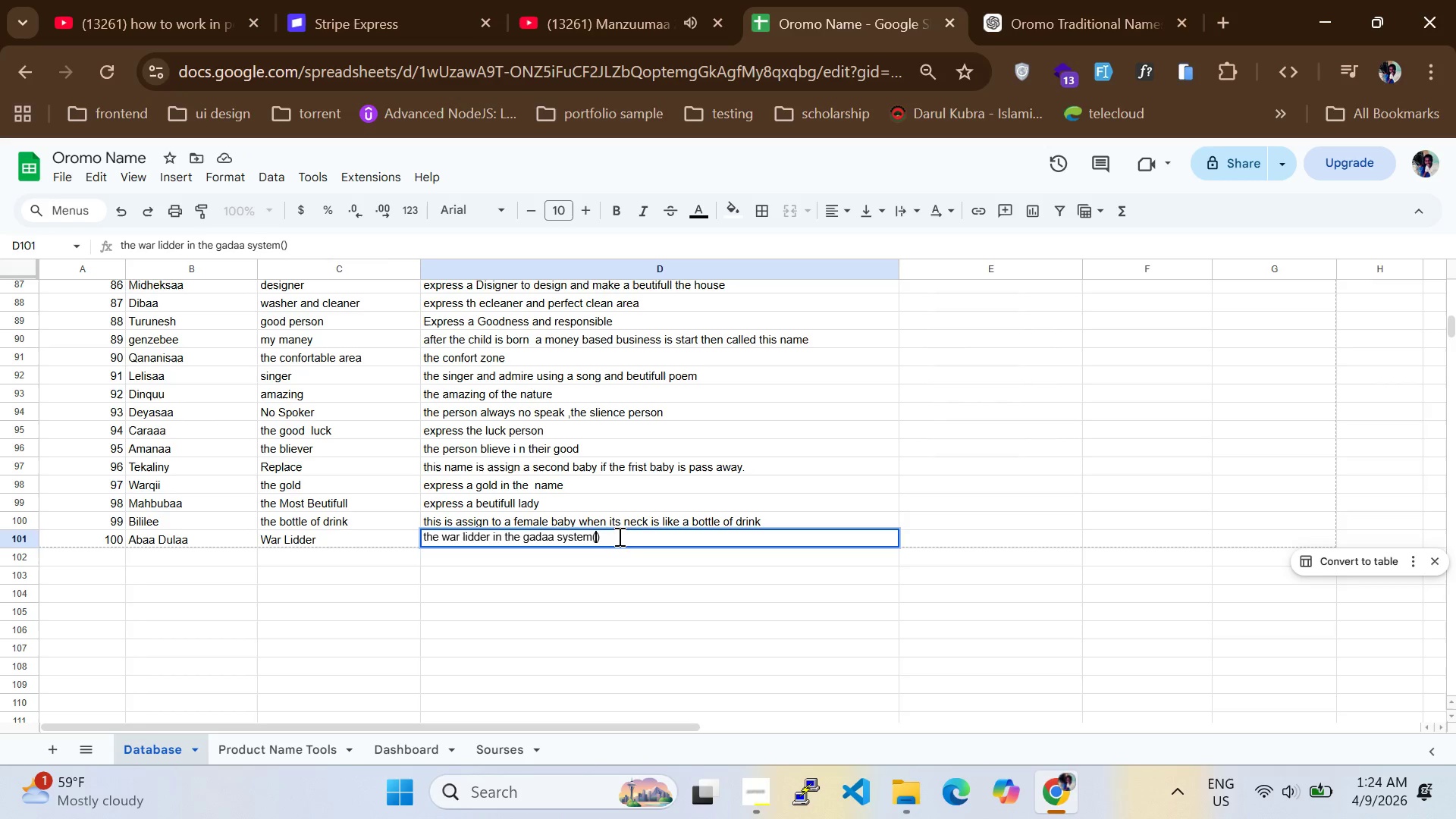 
key(ArrowLeft)
 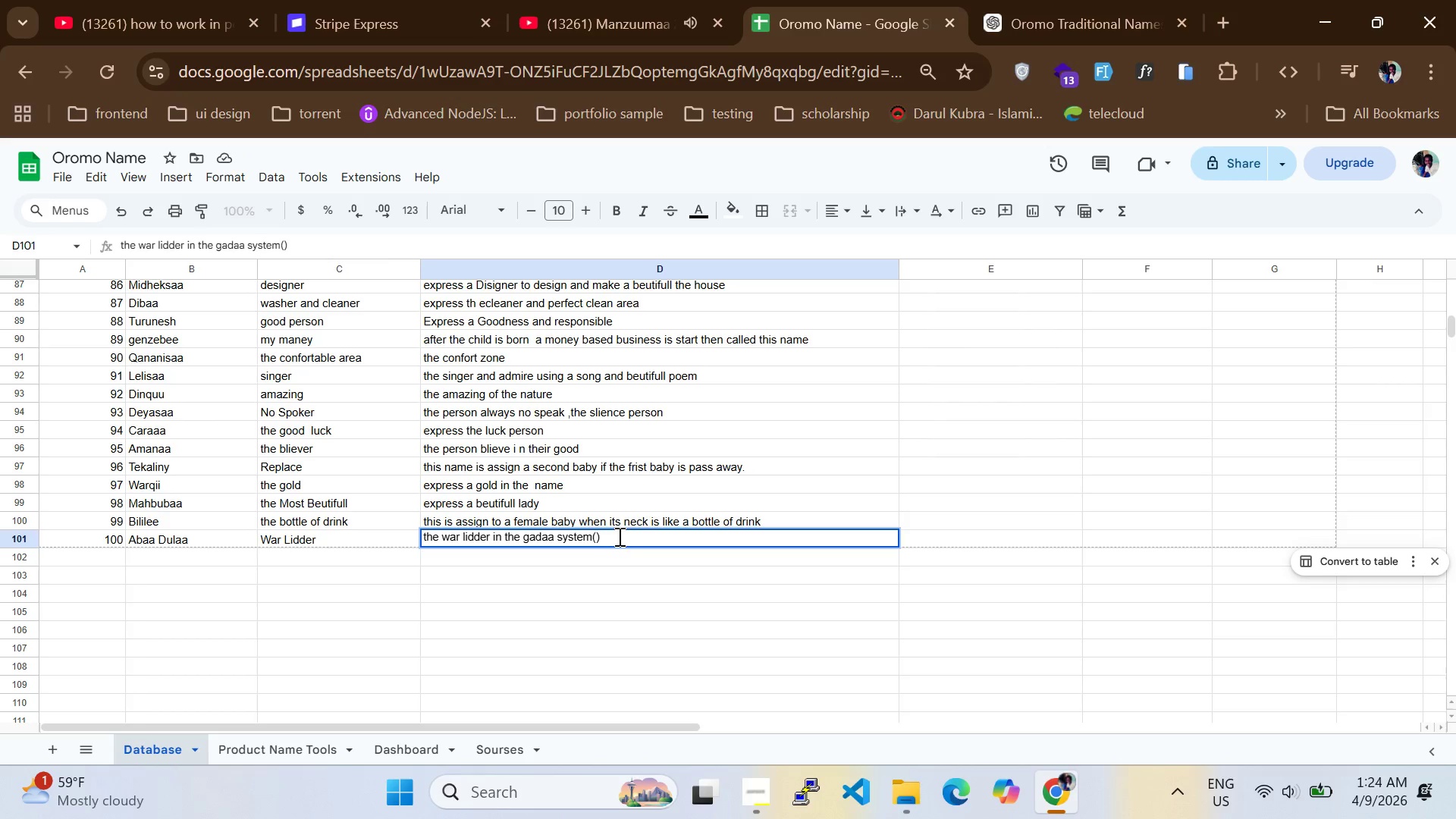 
type(Oromo  Deocracy)
 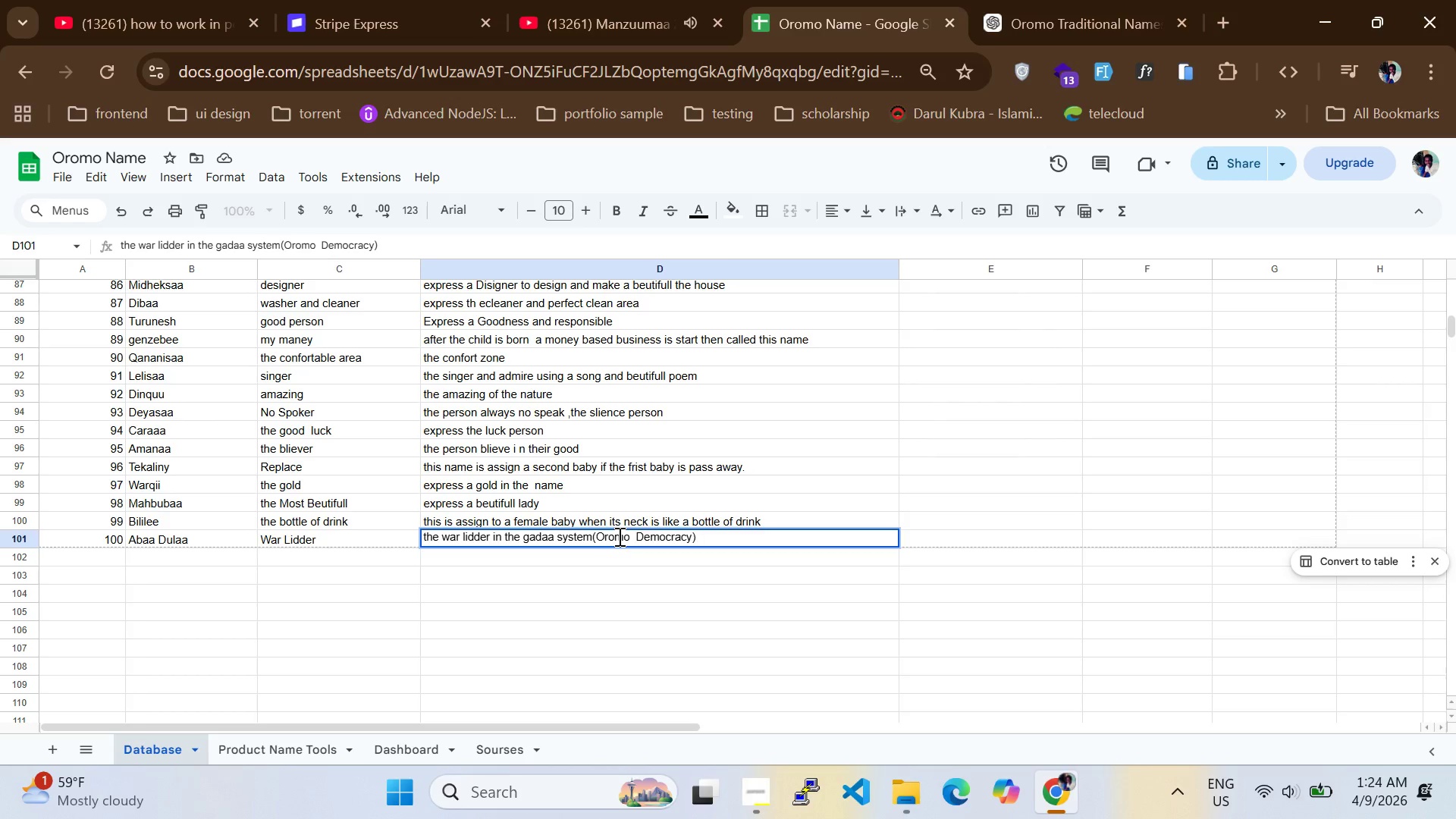 
scroll: coordinate [695, 473], scroll_direction: up, amount: 23.0
 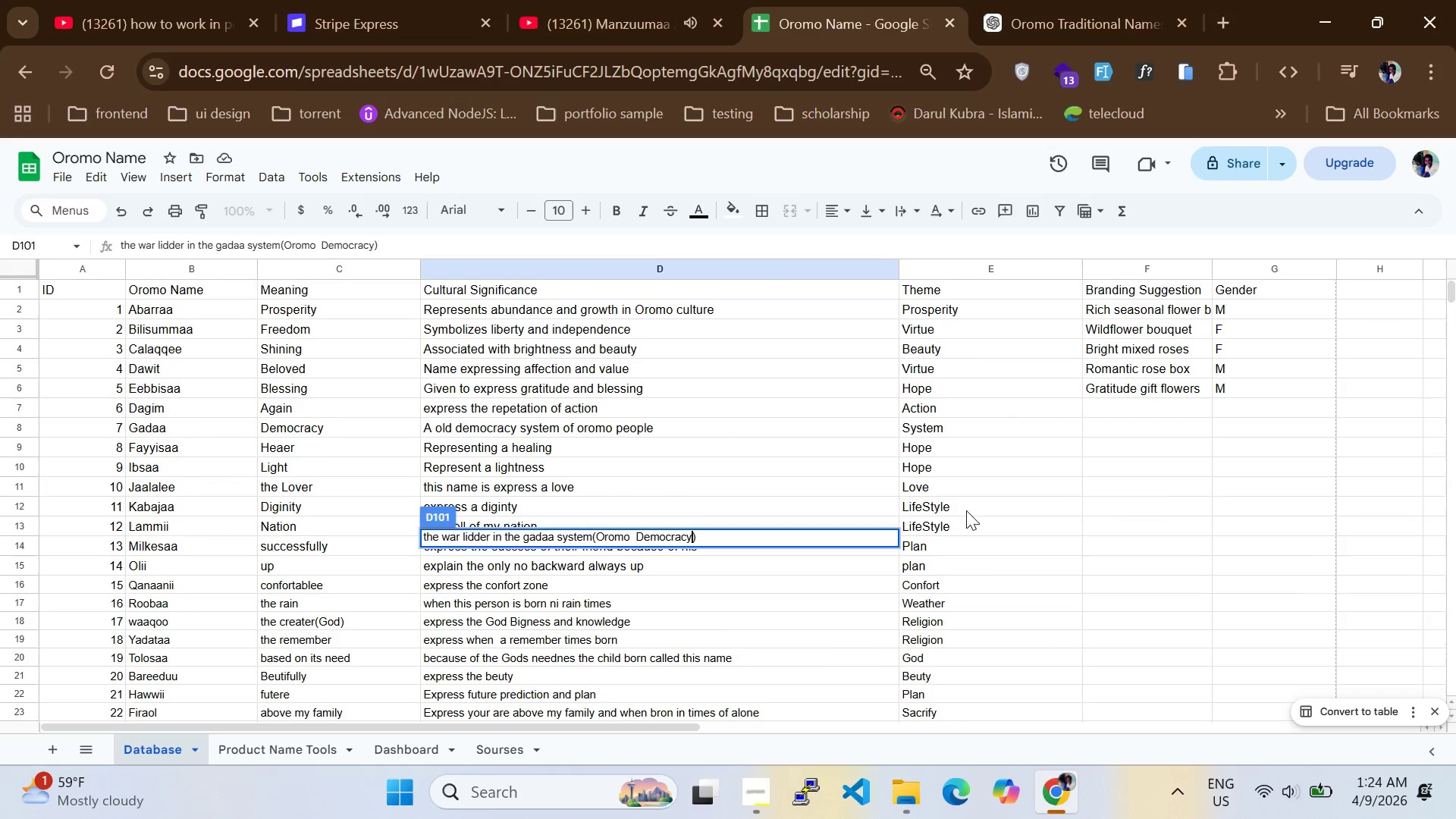 
left_click([976, 517])
 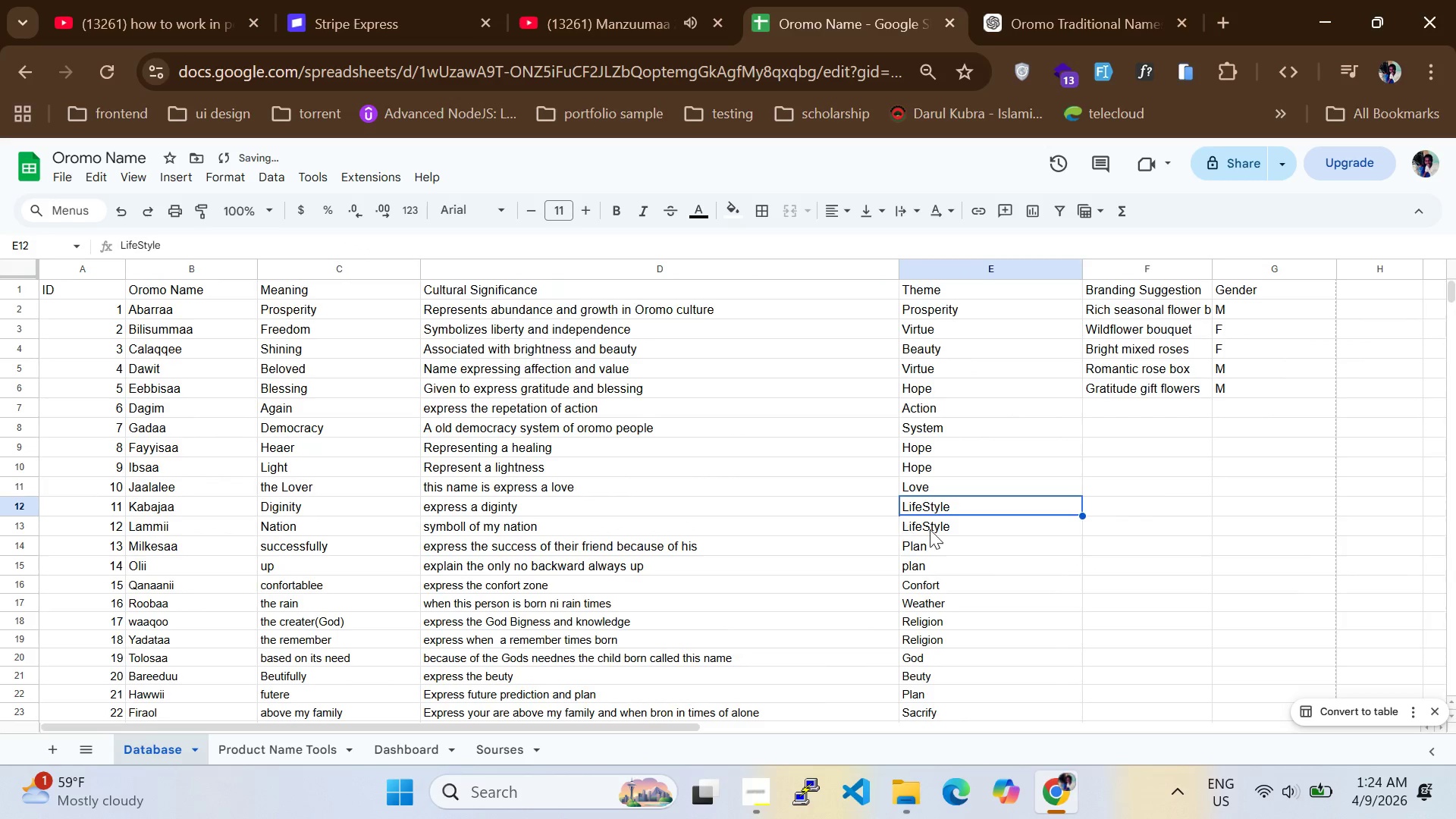 
scroll: coordinate [801, 563], scroll_direction: down, amount: 9.0